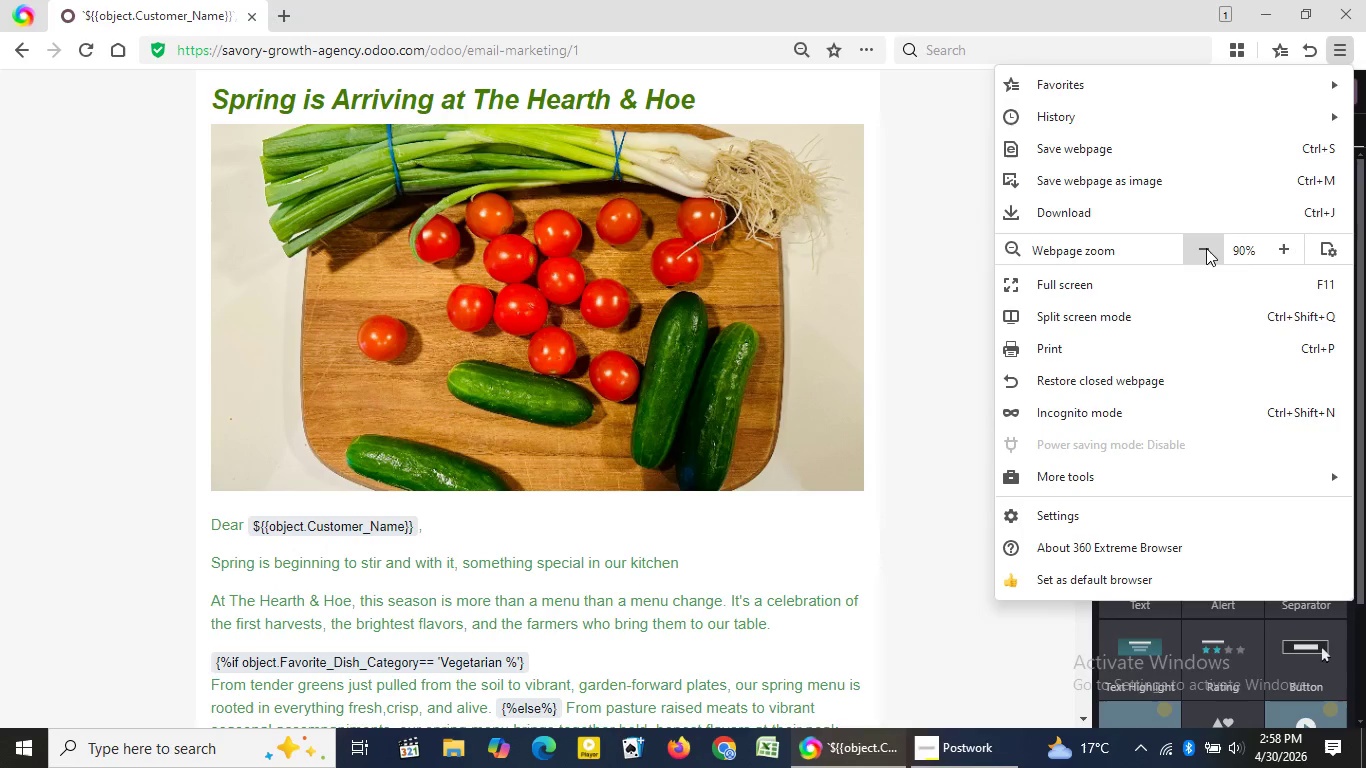 
left_click([1206, 248])
 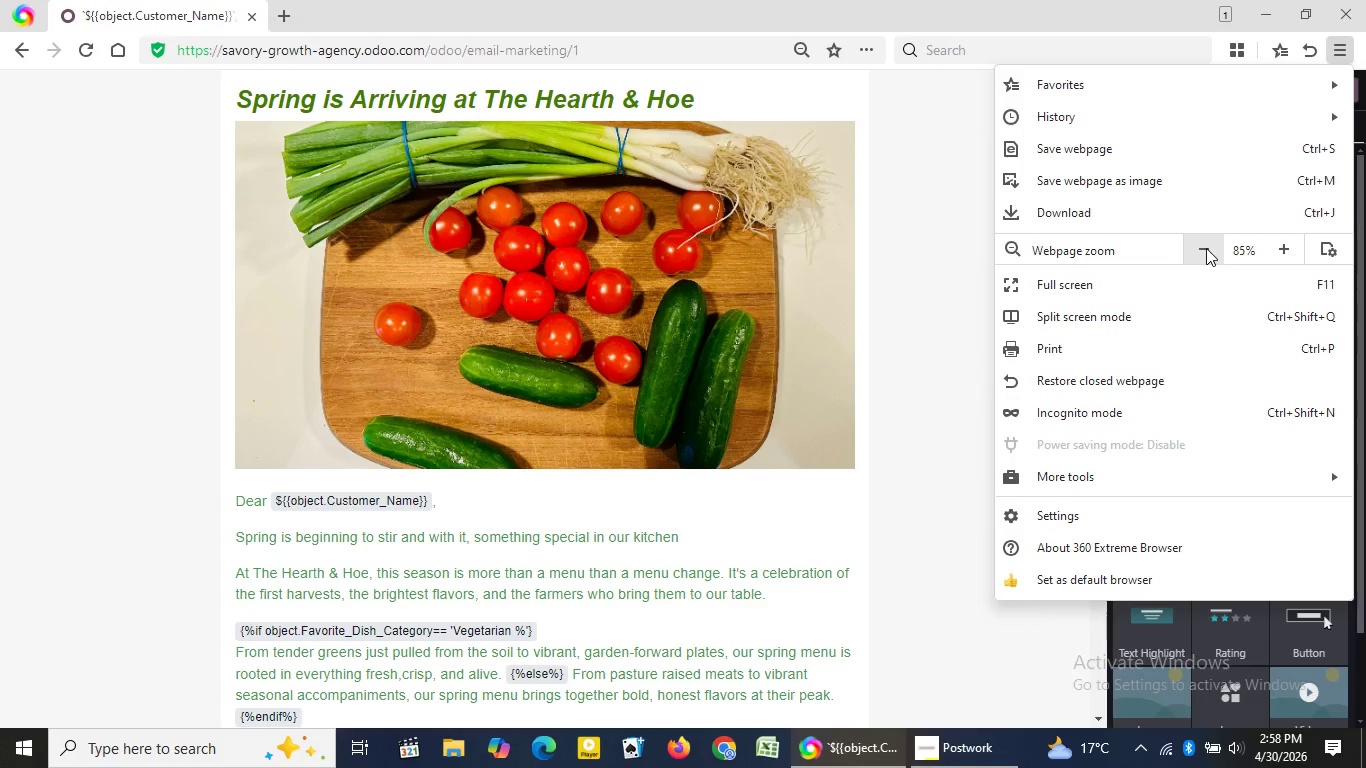 
left_click([1206, 248])
 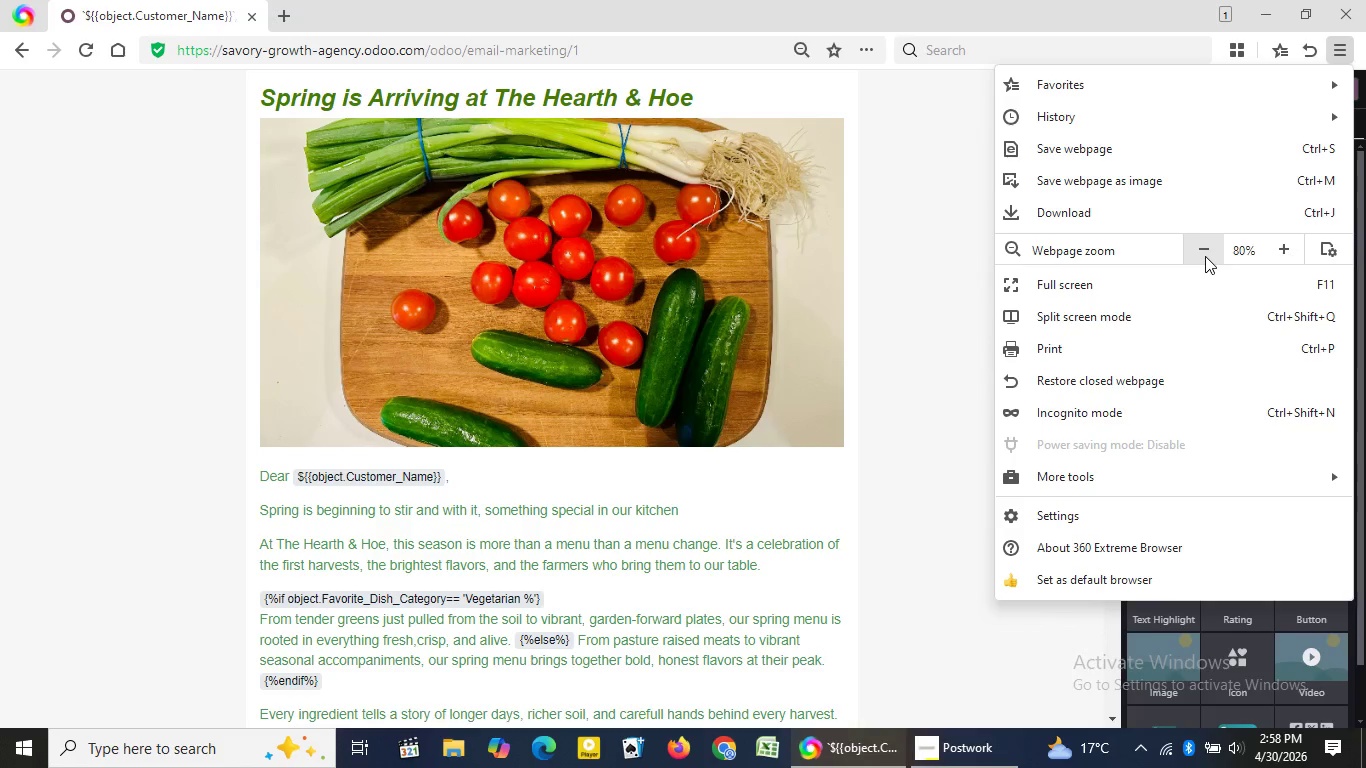 
left_click([1205, 256])
 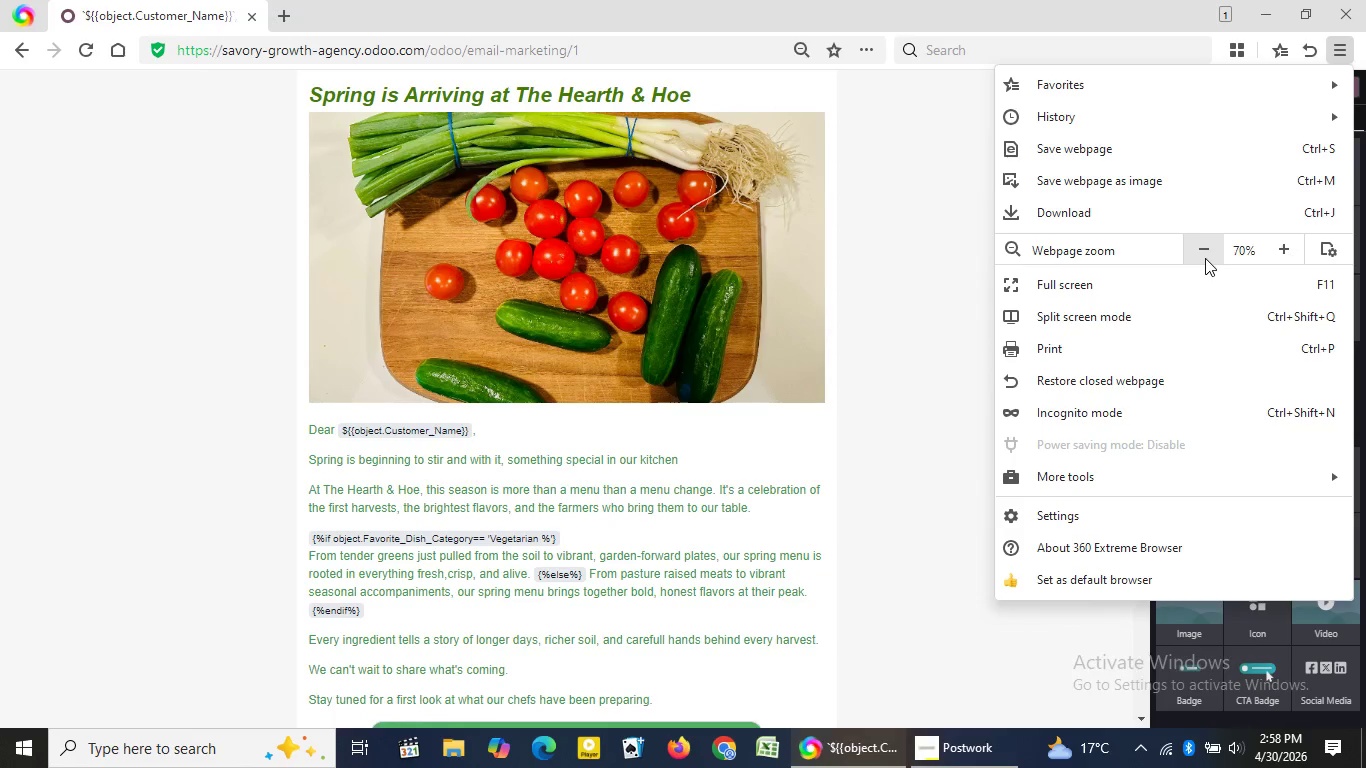 
left_click([1205, 258])
 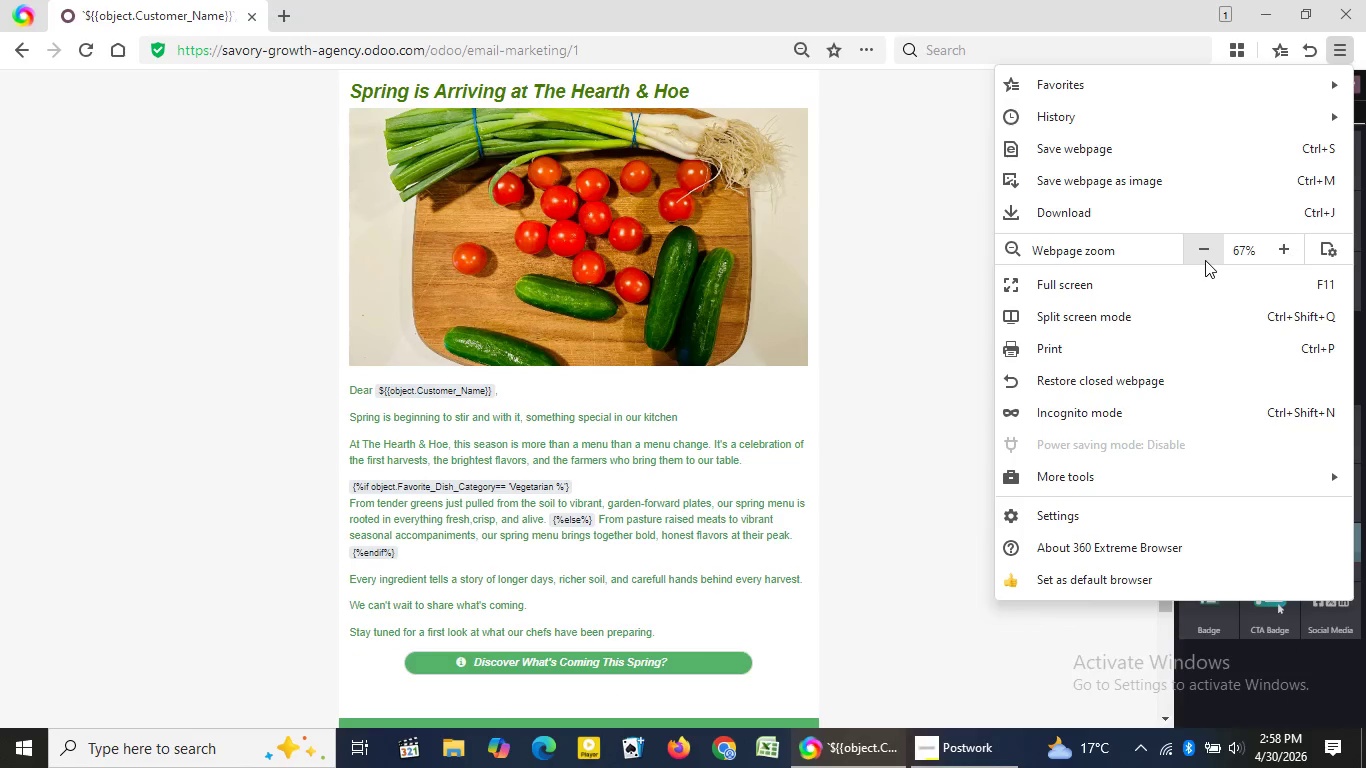 
double_click([1205, 260])
 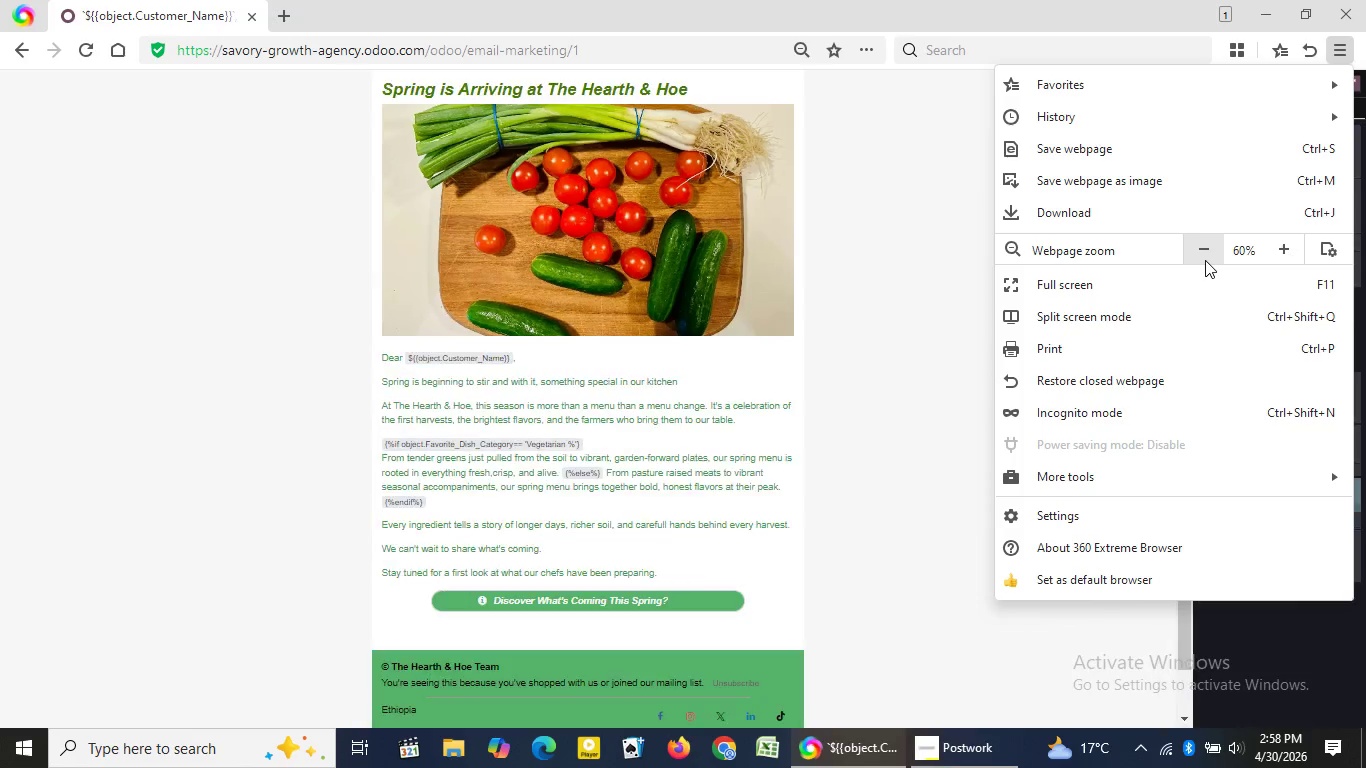 
left_click([1205, 260])
 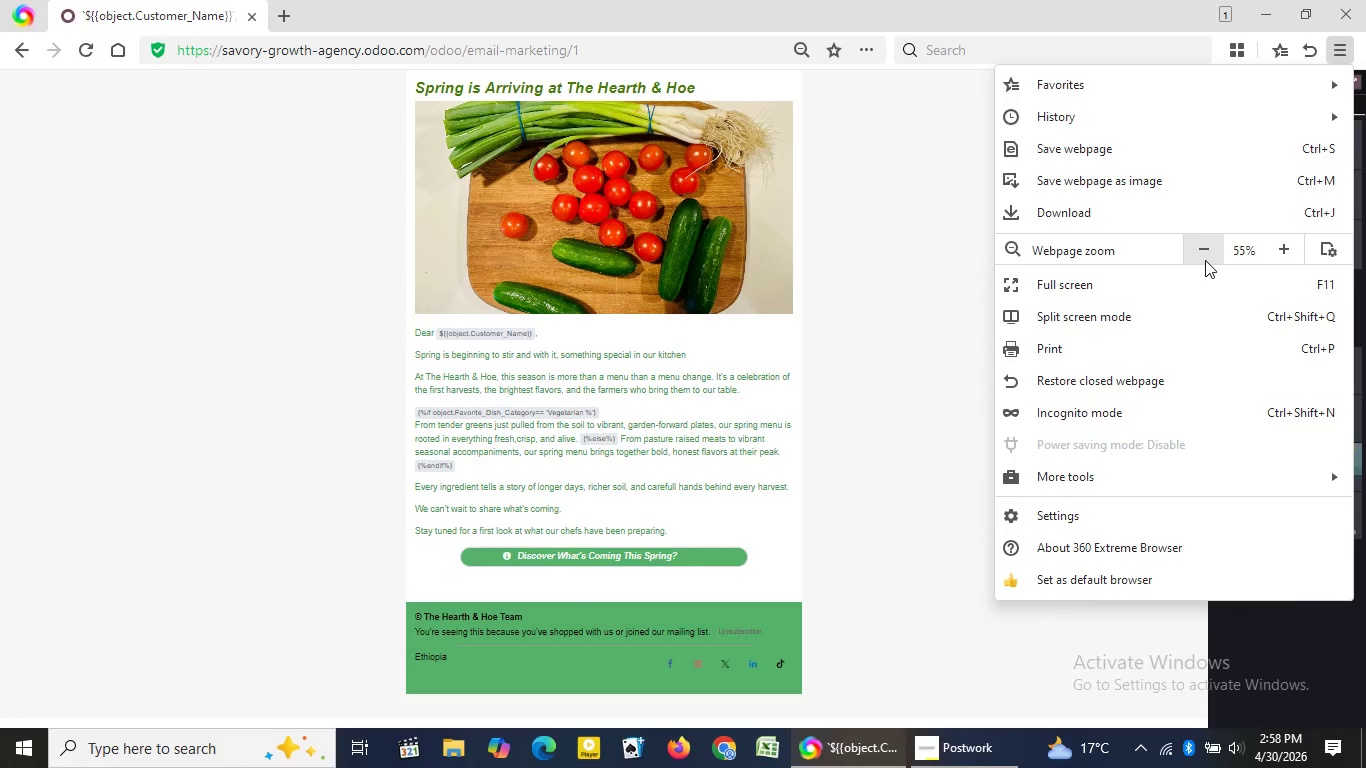 
left_click([1205, 260])
 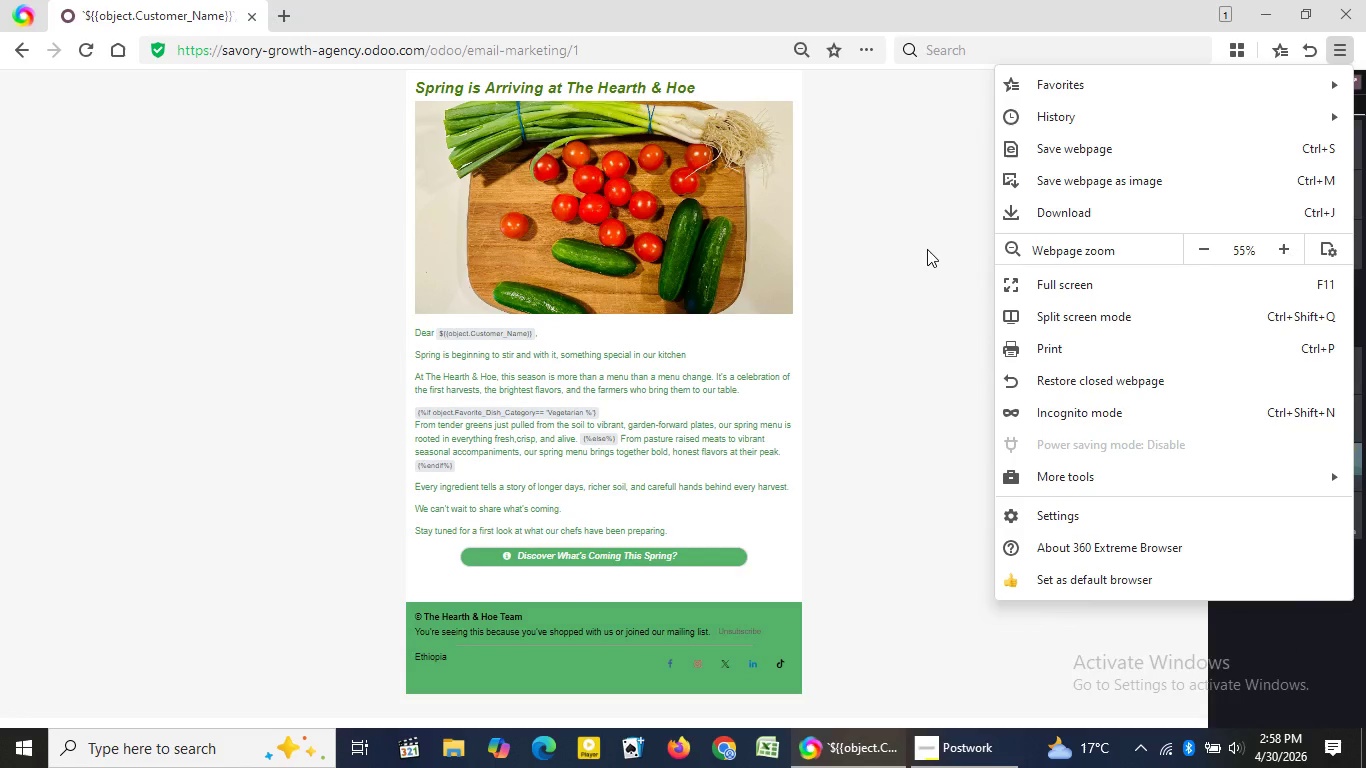 
wait(12.03)
 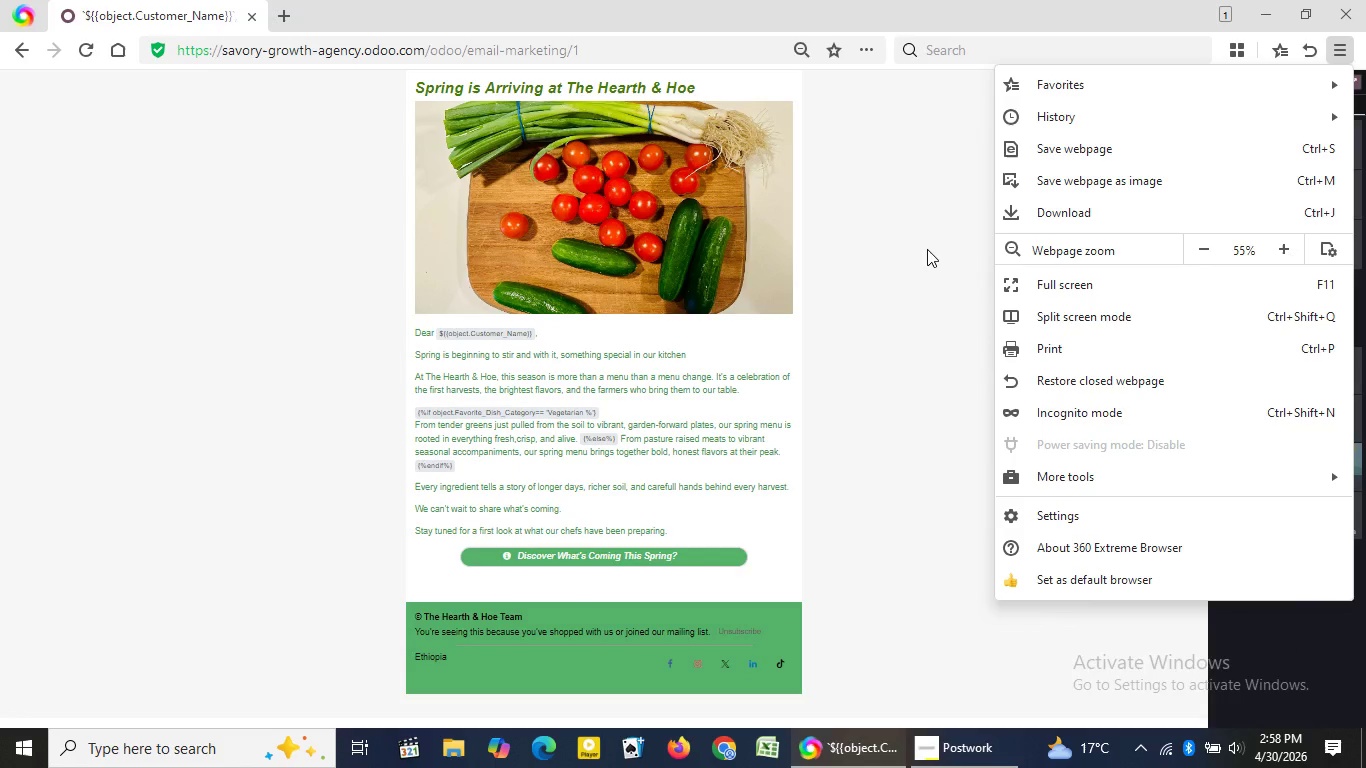 
left_click([927, 249])
 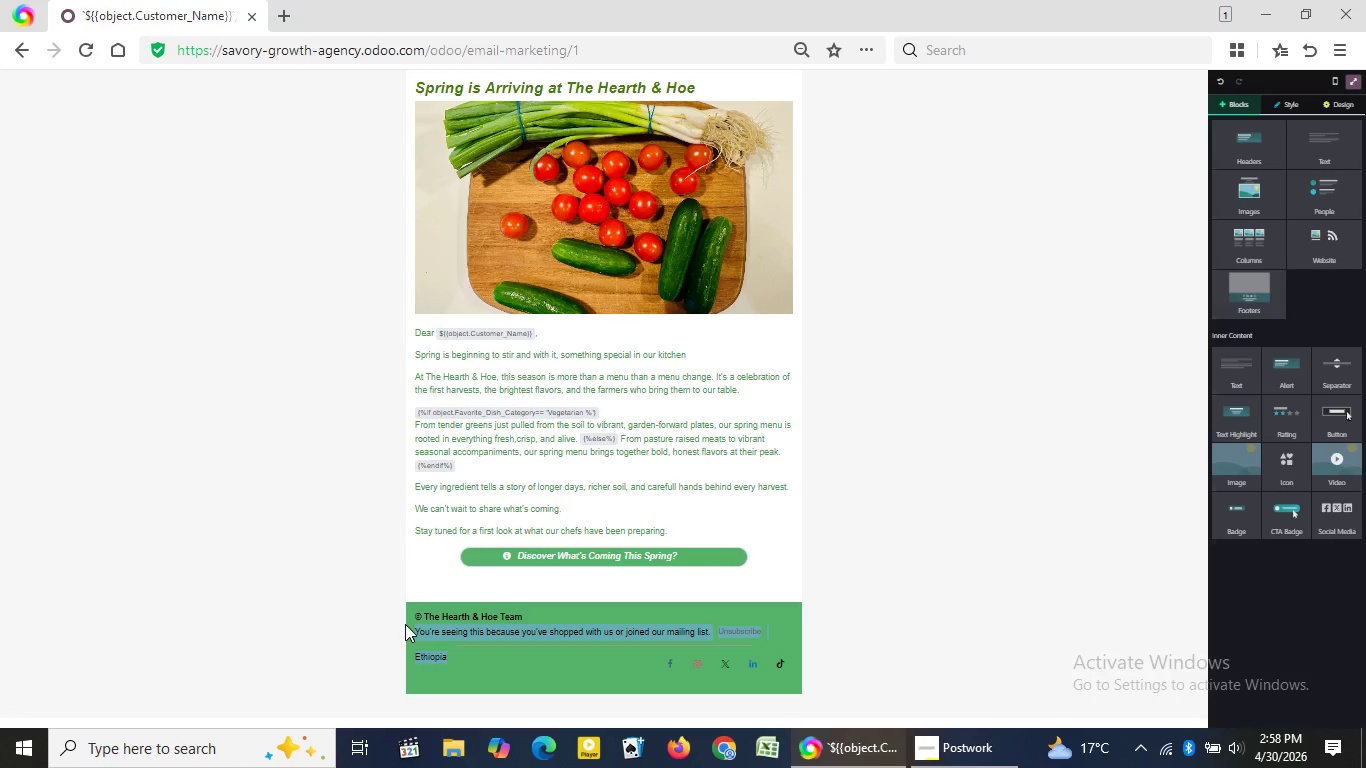 
left_click_drag(start_coordinate=[448, 661], to_coordinate=[407, 609])
 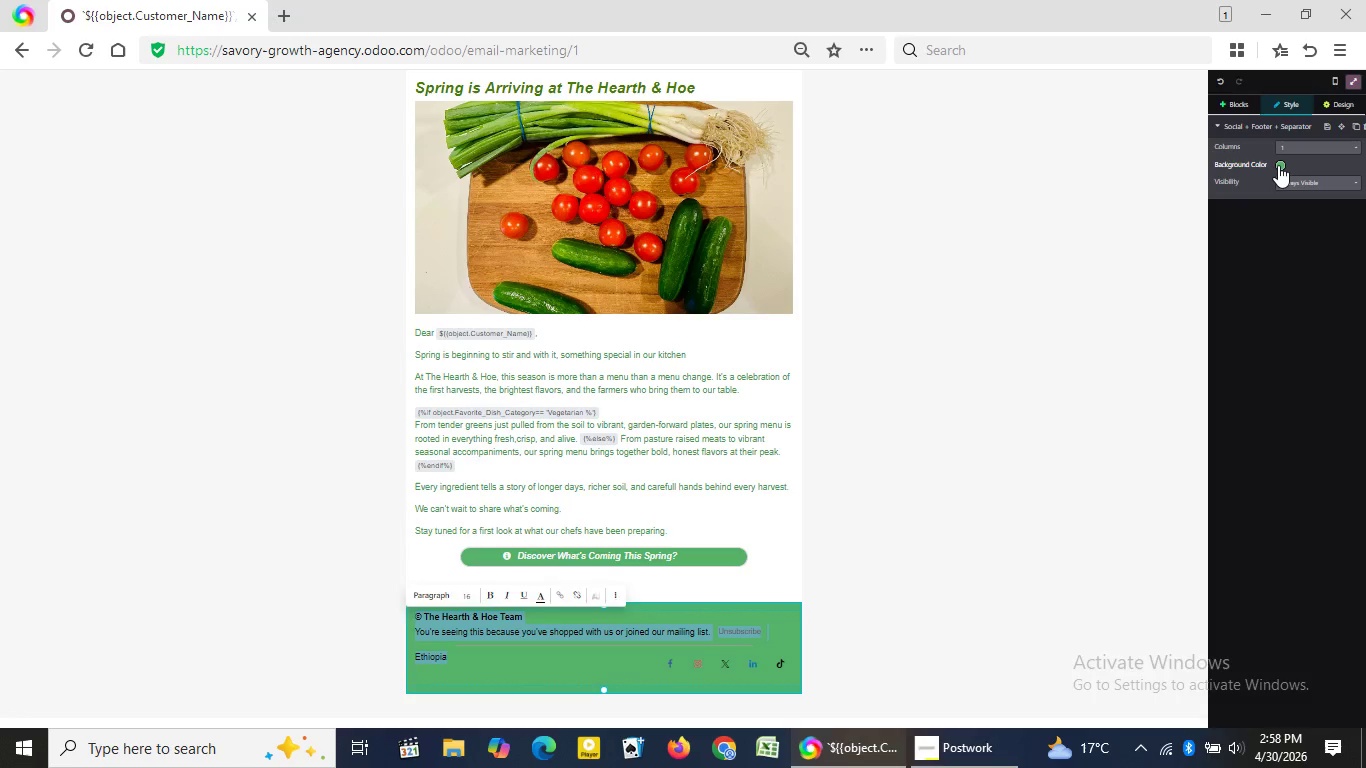 
left_click([1278, 165])
 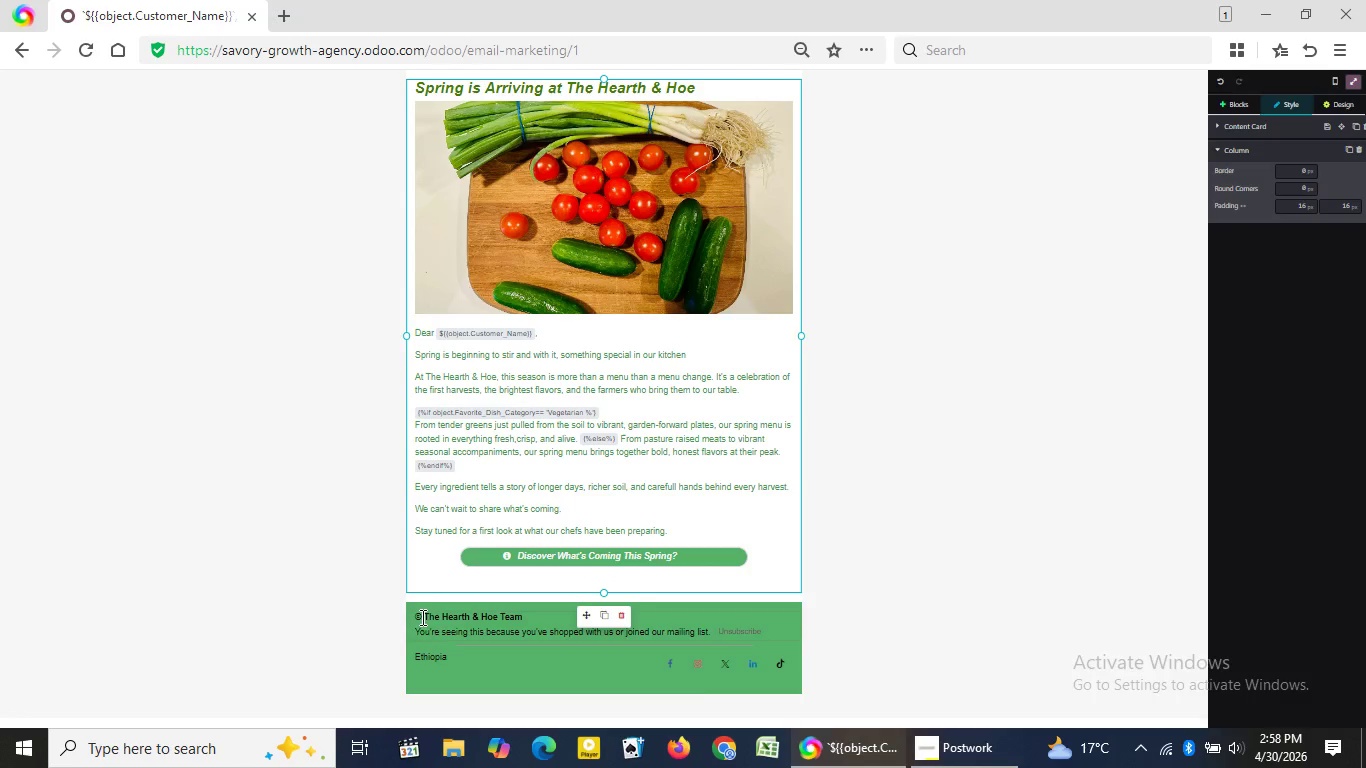 
wait(7.41)
 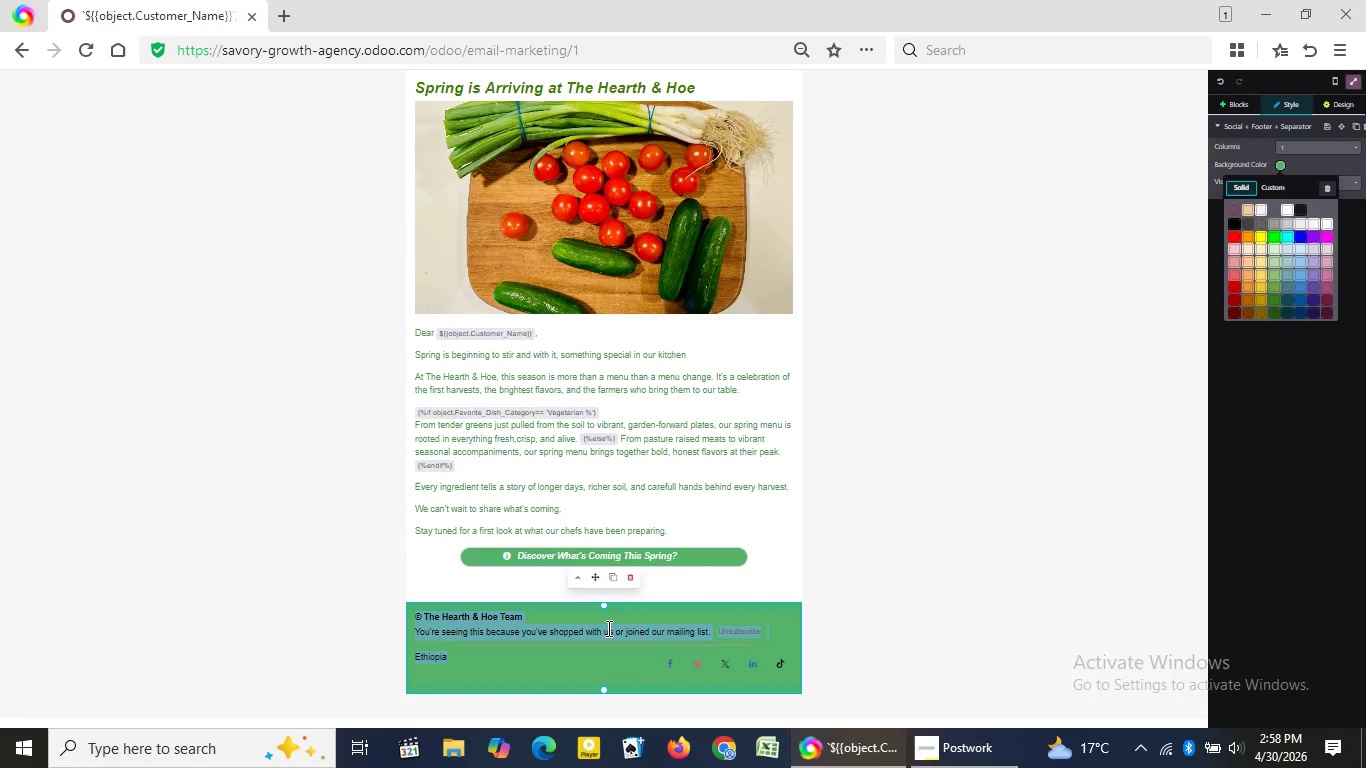 
left_click_drag(start_coordinate=[411, 615], to_coordinate=[458, 656])
 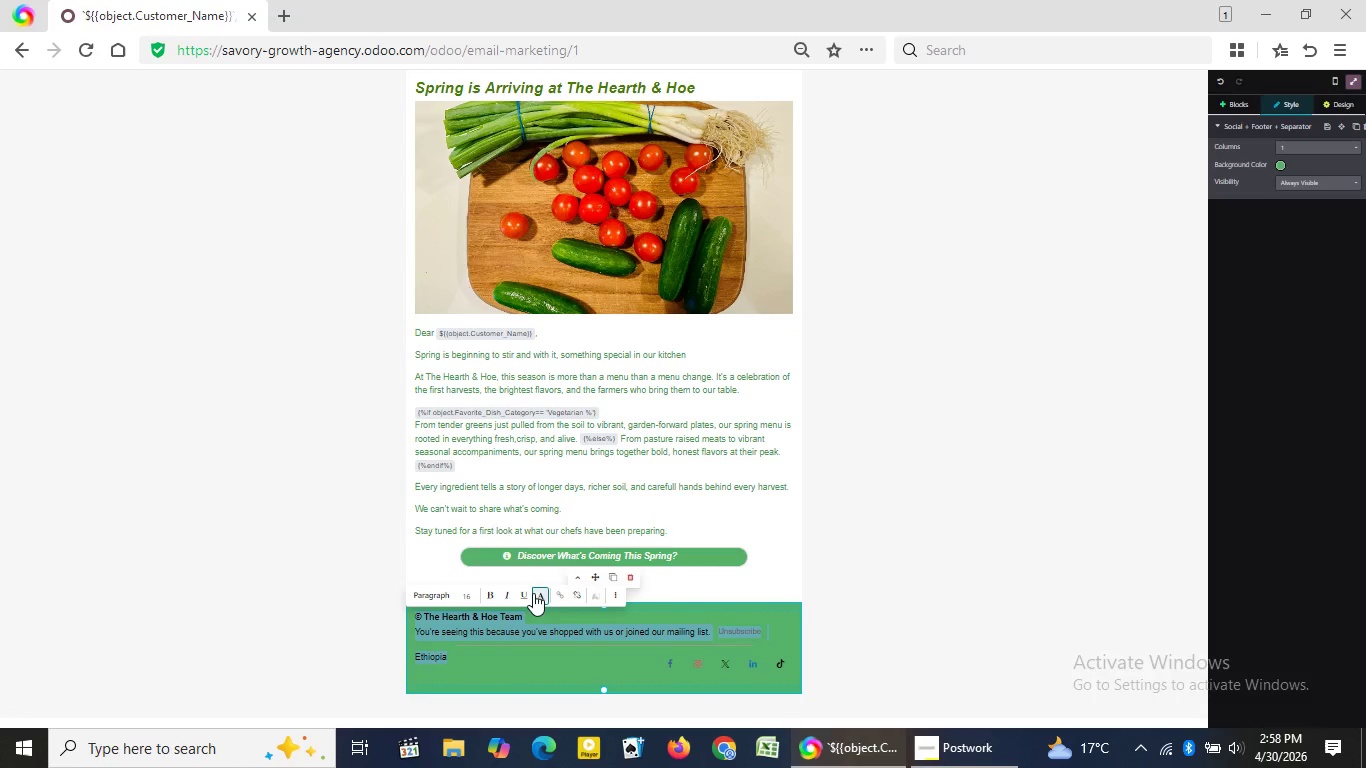 
left_click([533, 593])
 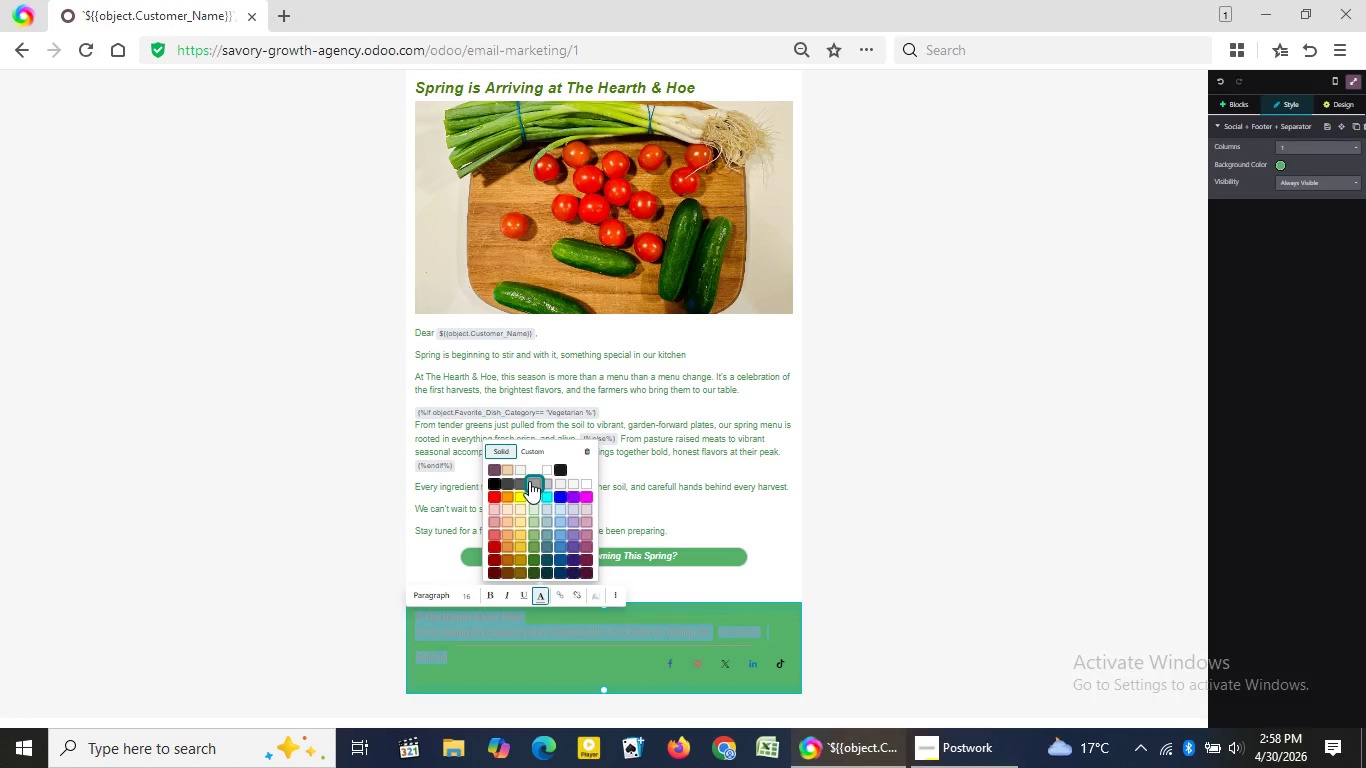 
wait(8.77)
 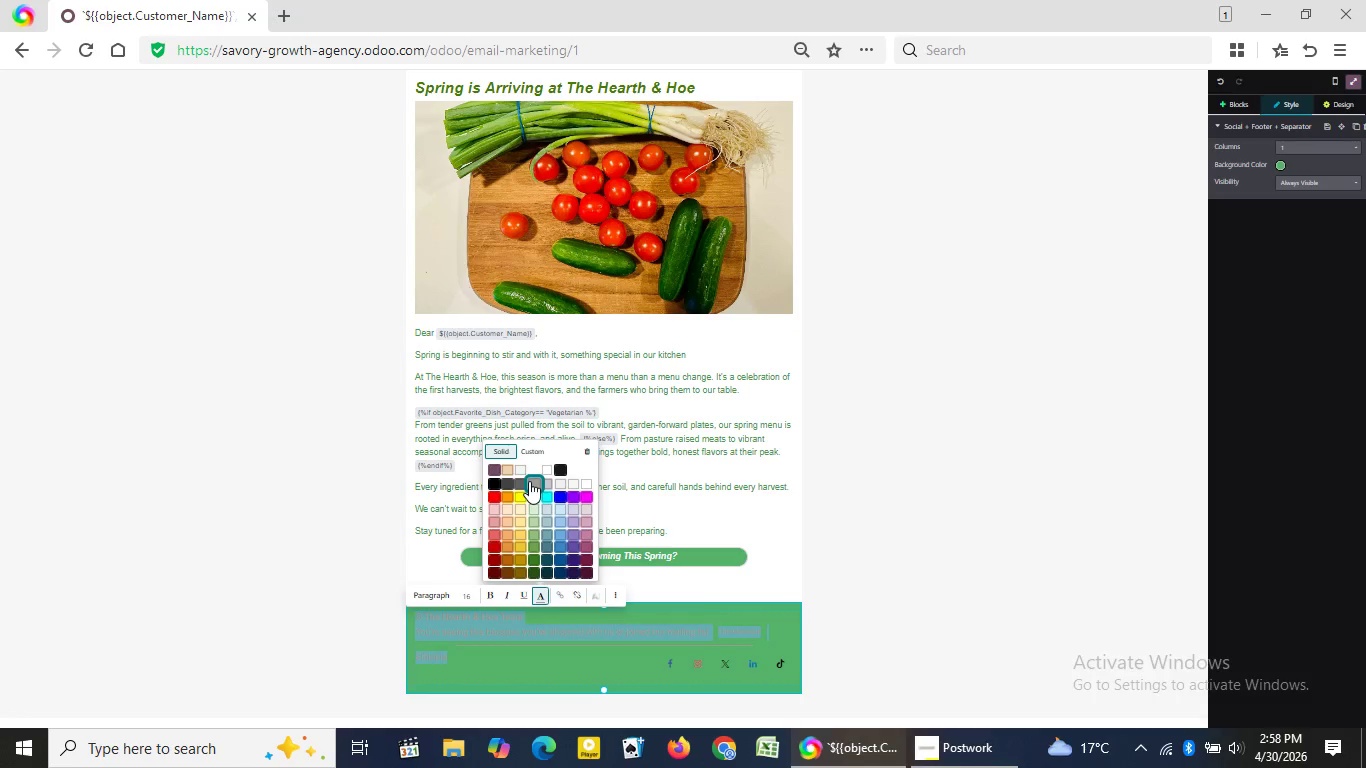 
left_click([505, 482])
 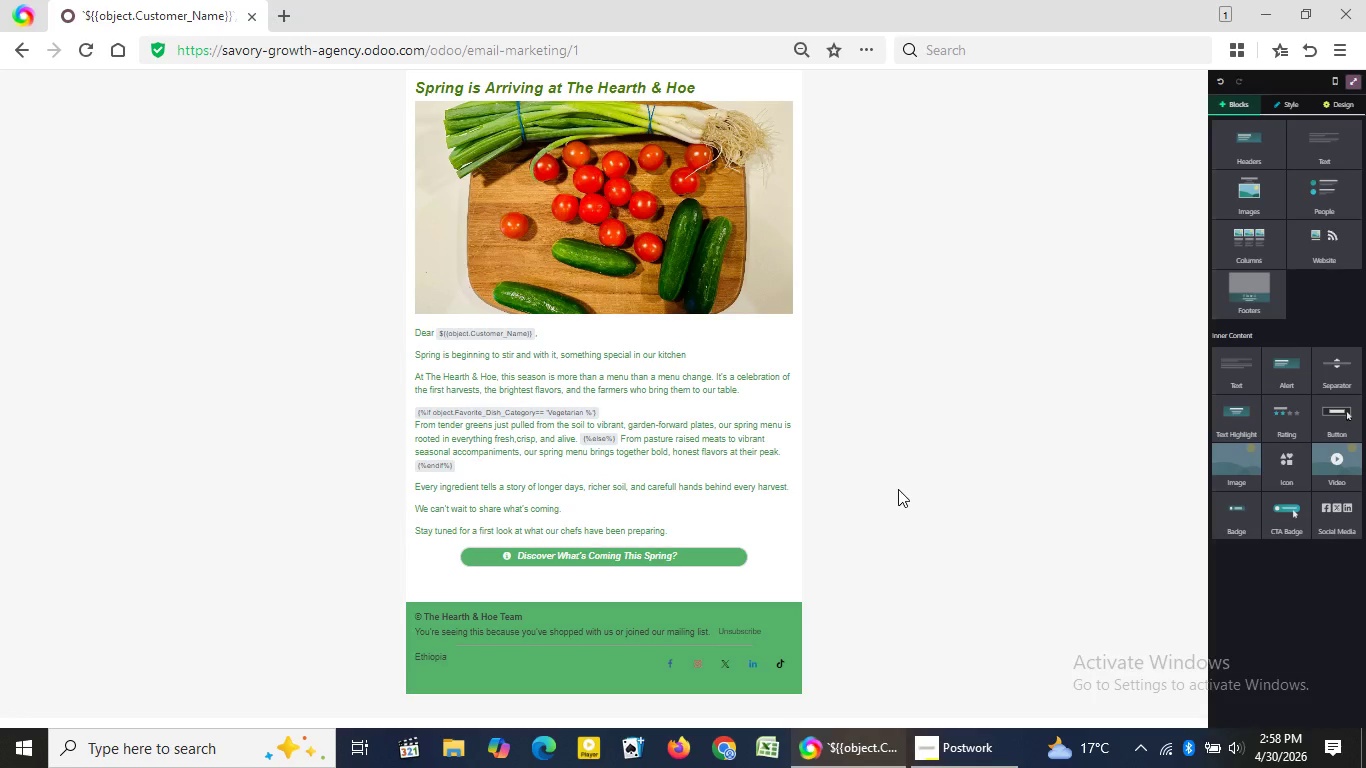 
wait(10.62)
 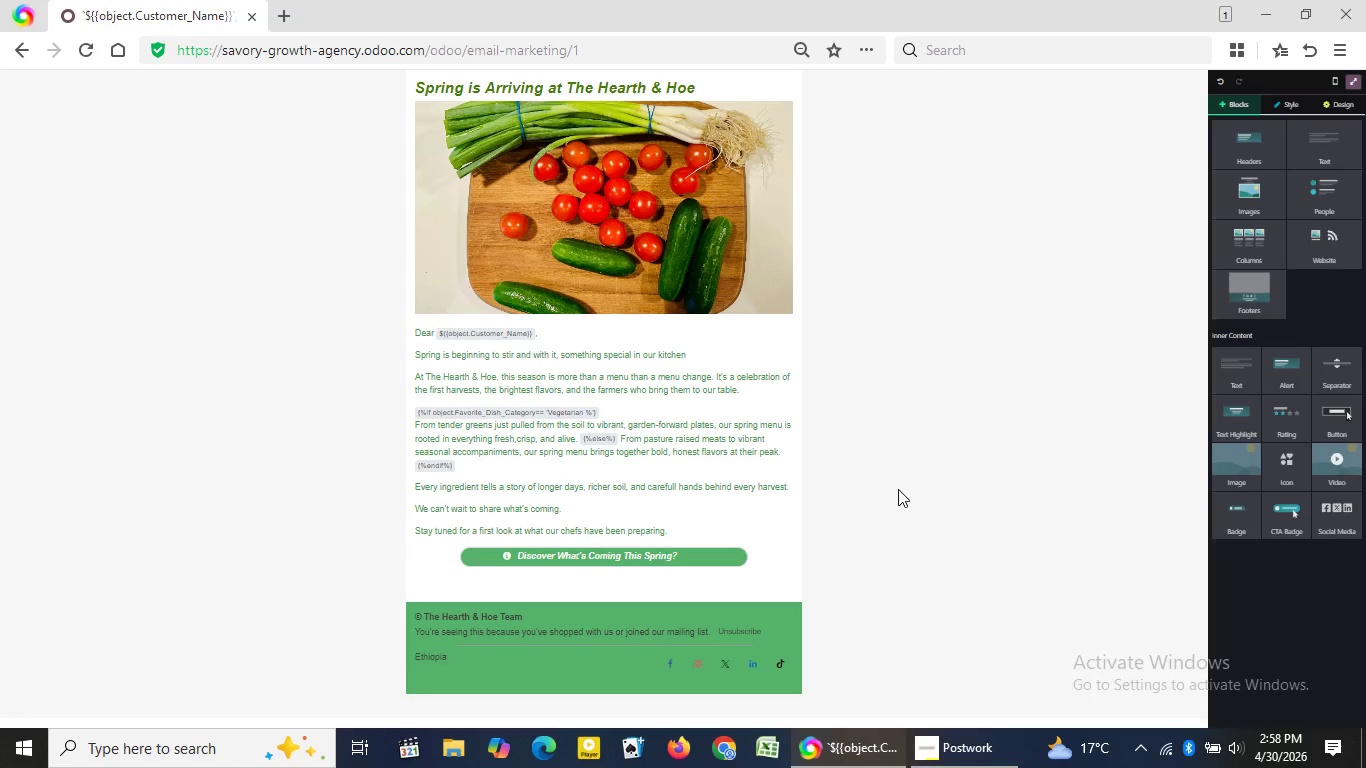 
left_click_drag(start_coordinate=[679, 555], to_coordinate=[499, 556])
 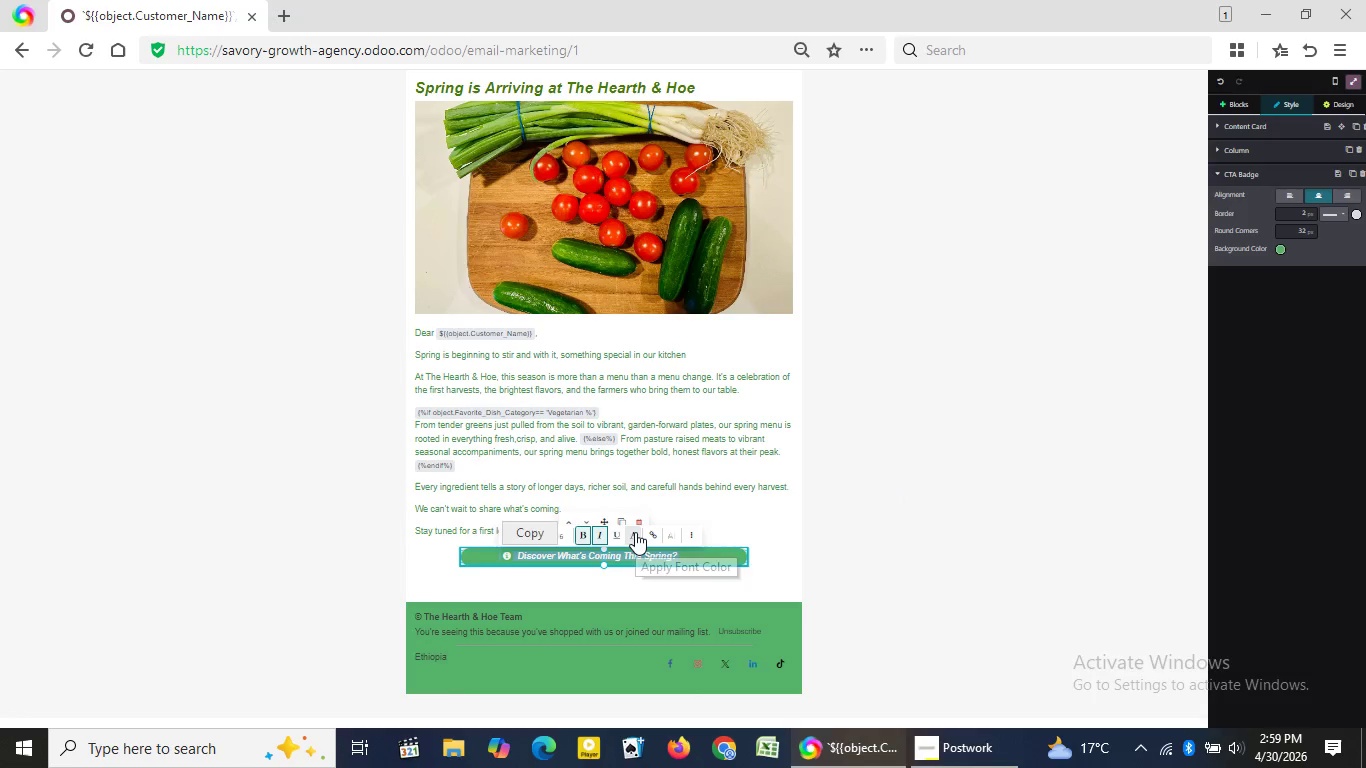 
left_click([635, 532])
 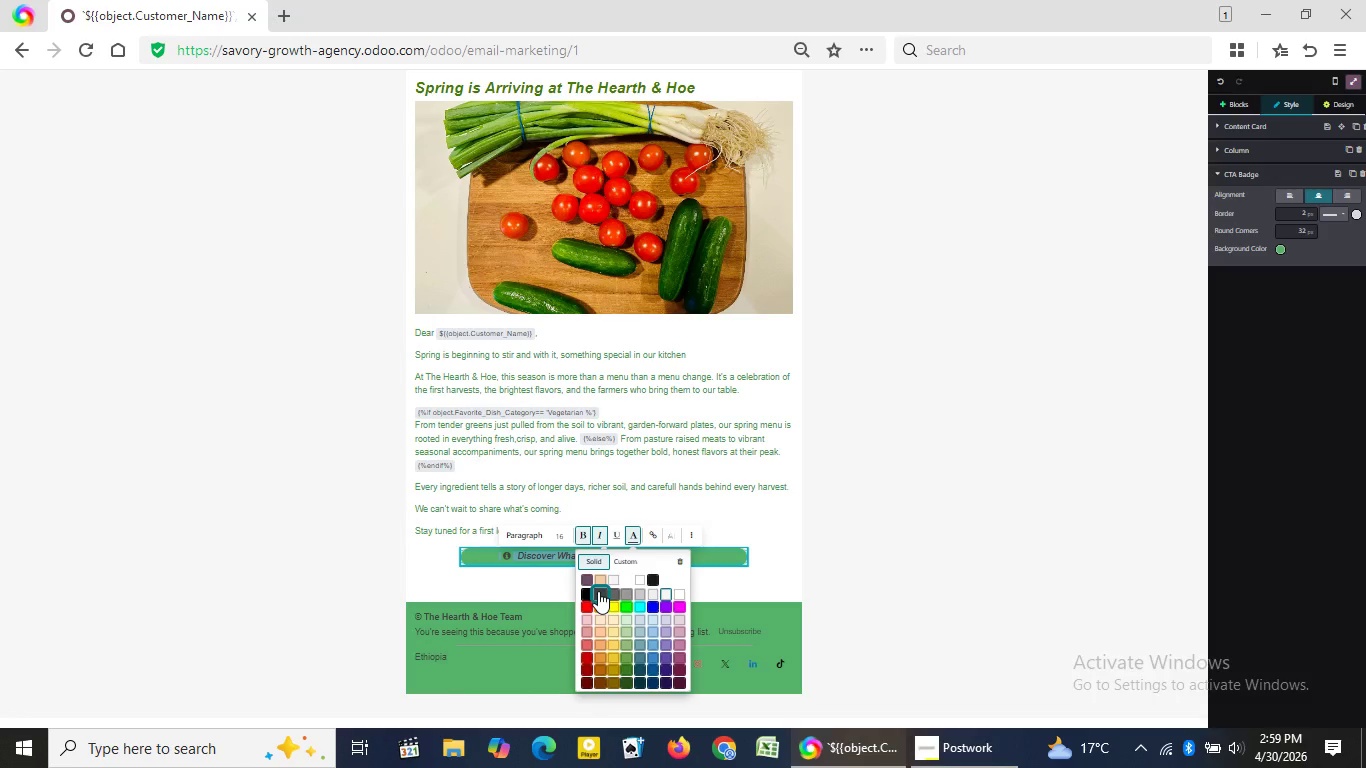 
wait(6.36)
 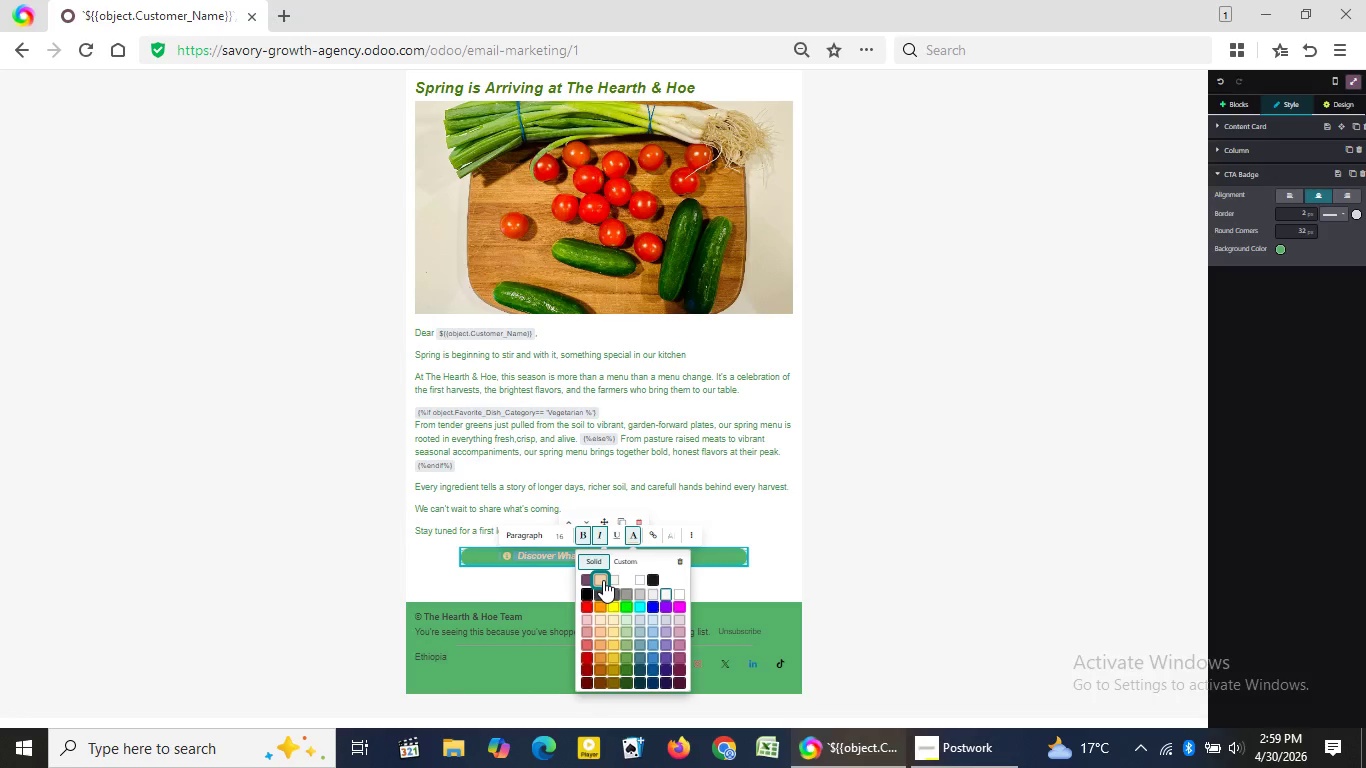 
left_click([598, 591])
 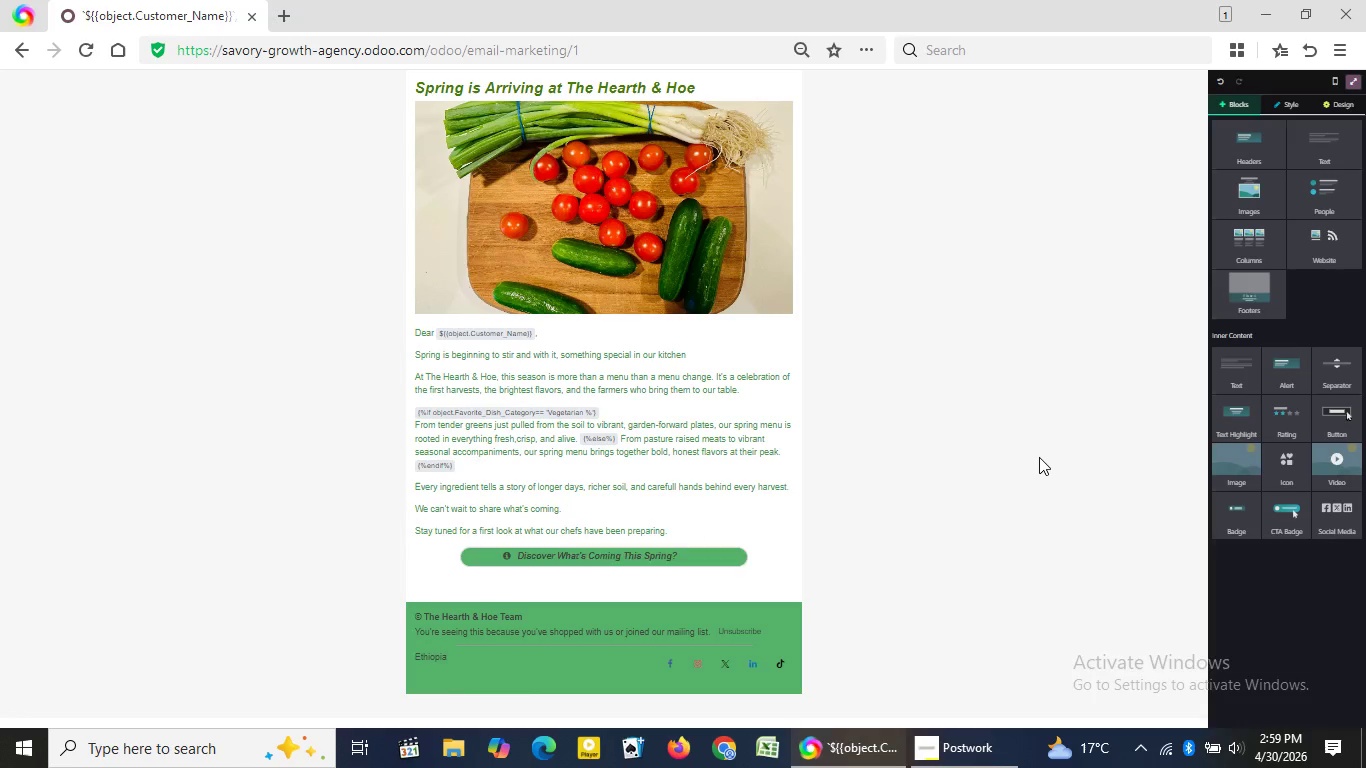 
left_click([1039, 457])
 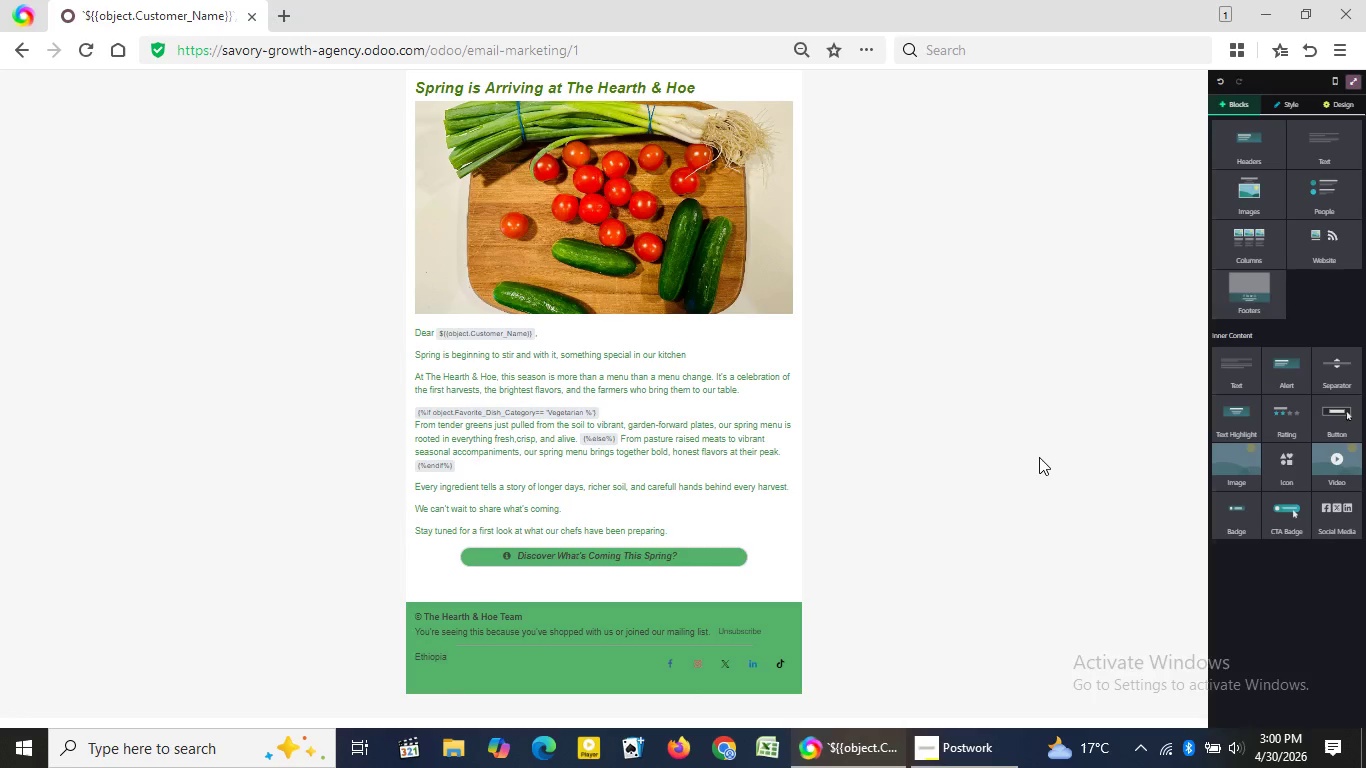 
wait(86.64)
 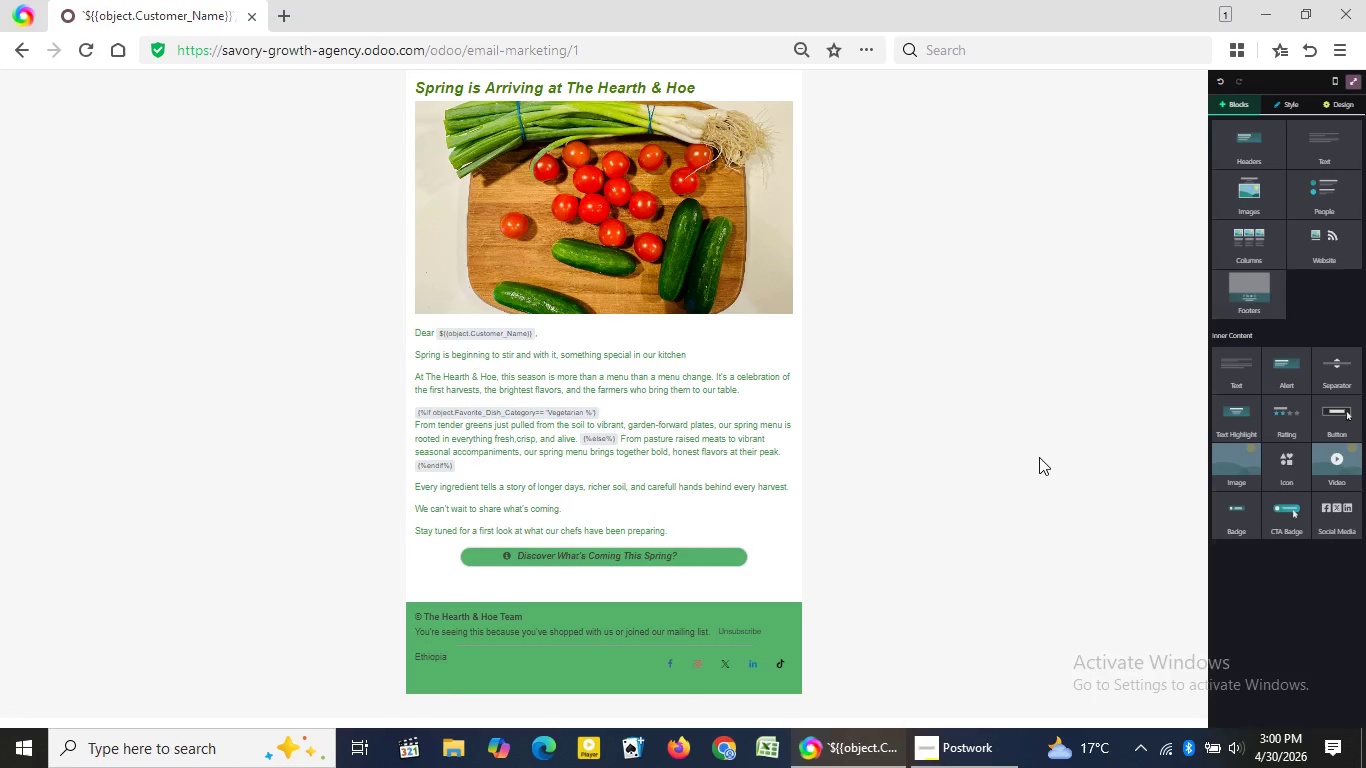 
left_click([411, 689])
 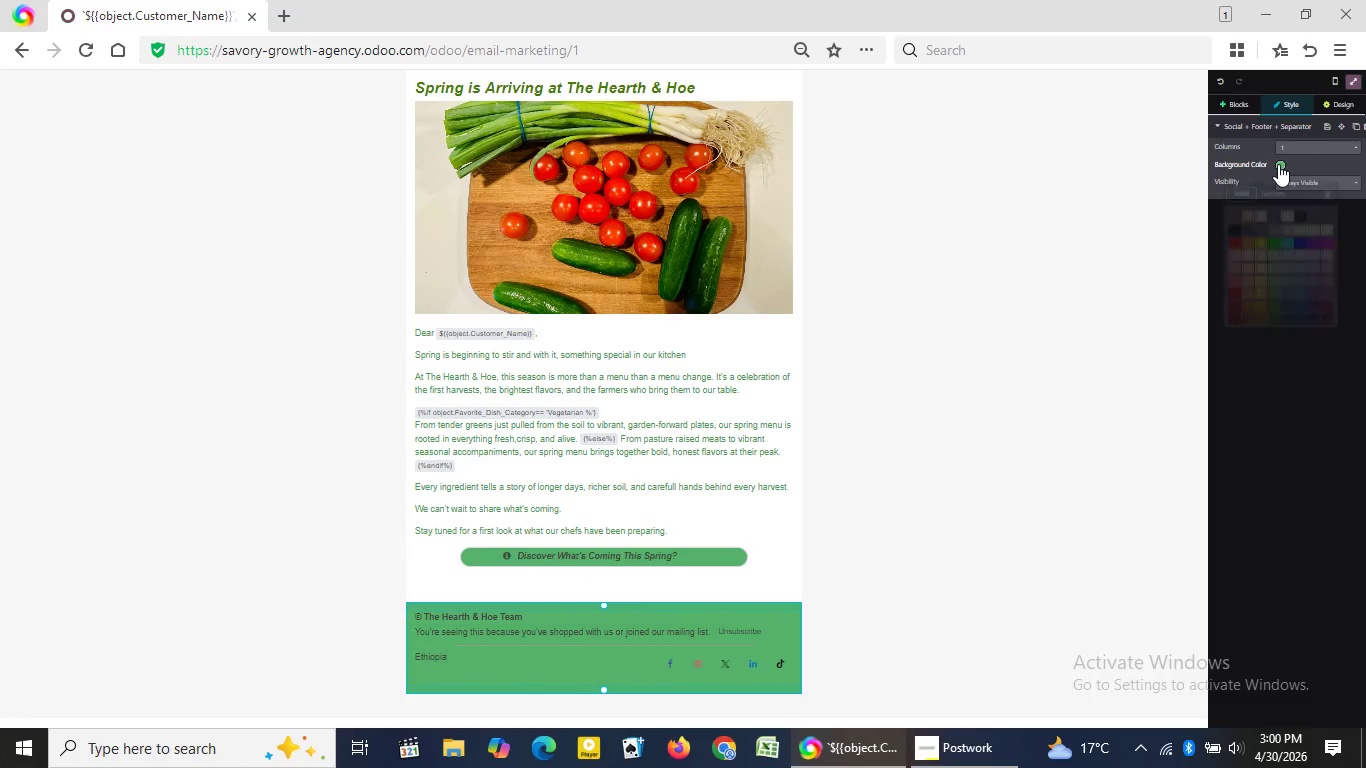 
left_click([1278, 164])
 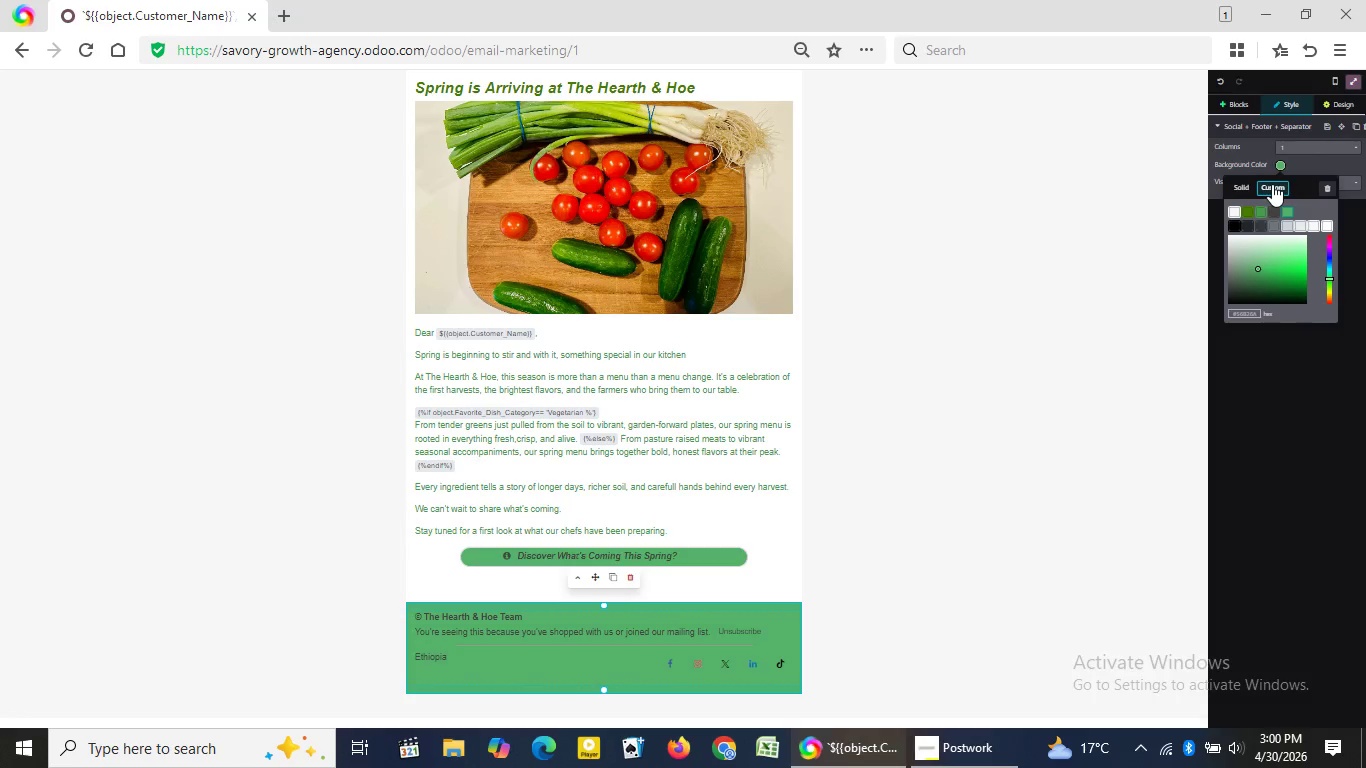 
left_click([1272, 184])
 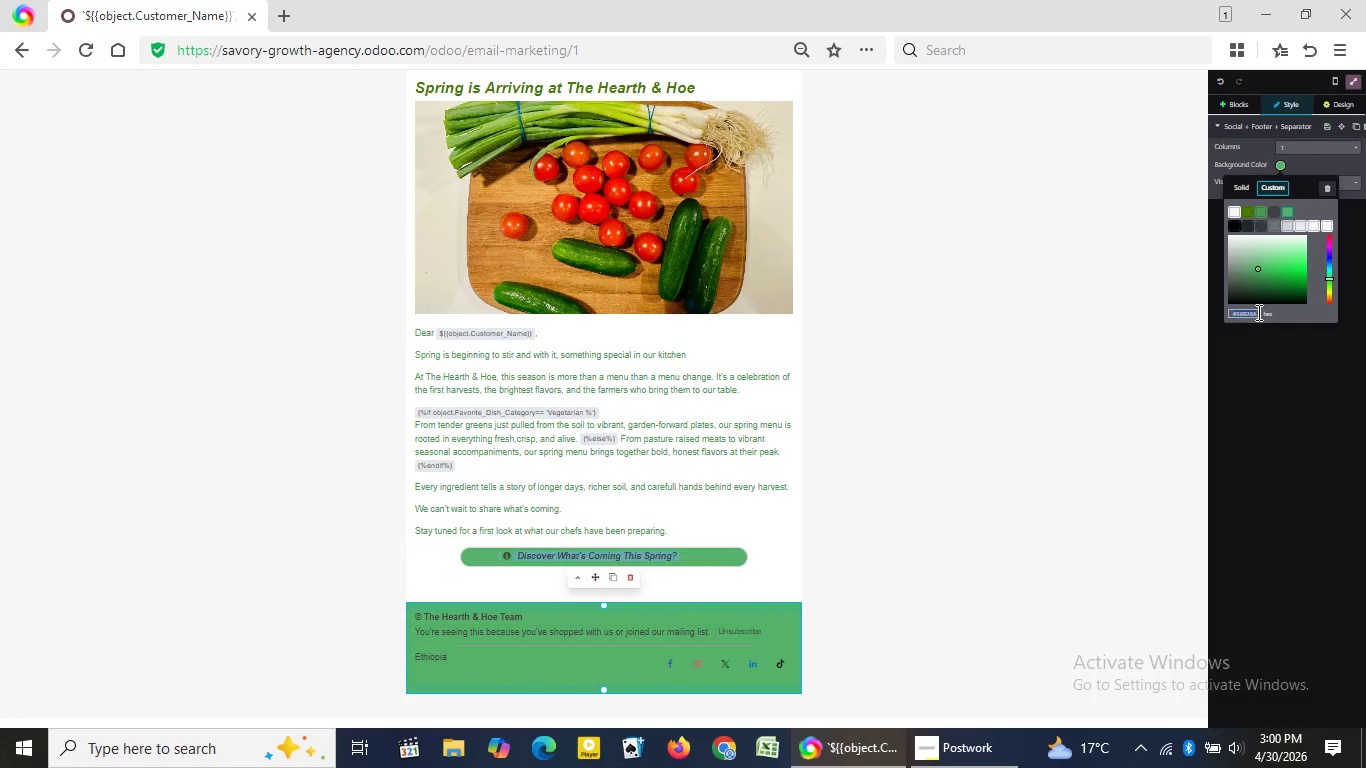 
left_click([1257, 312])
 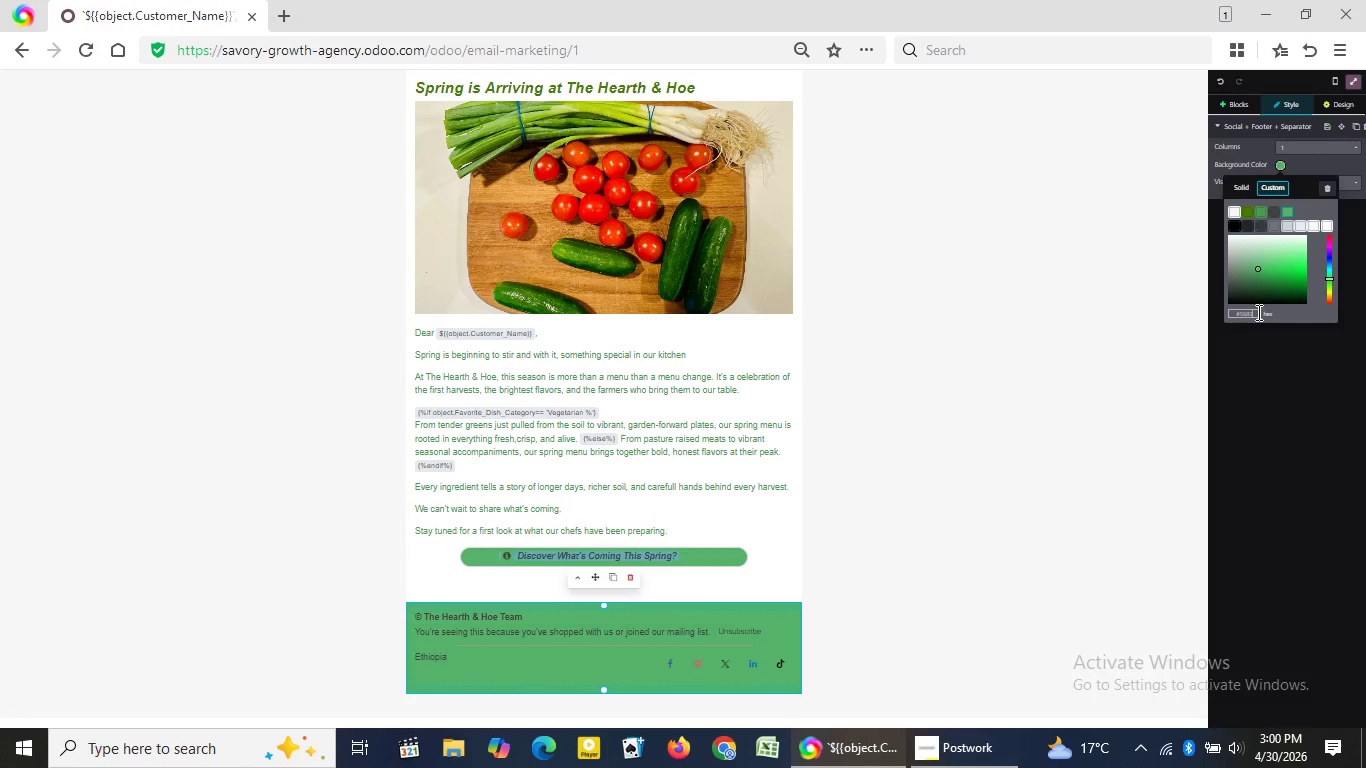 
key(ArrowRight)
 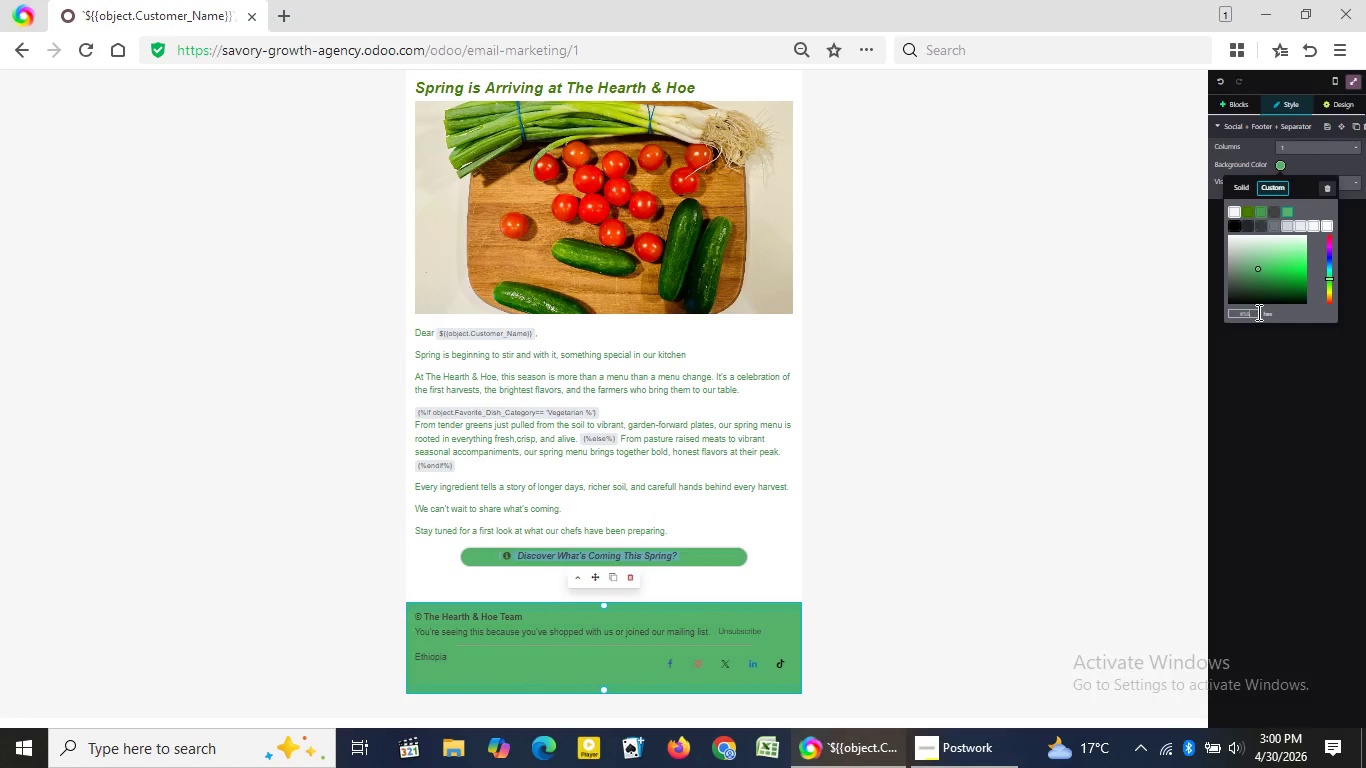 
key(Backspace)
 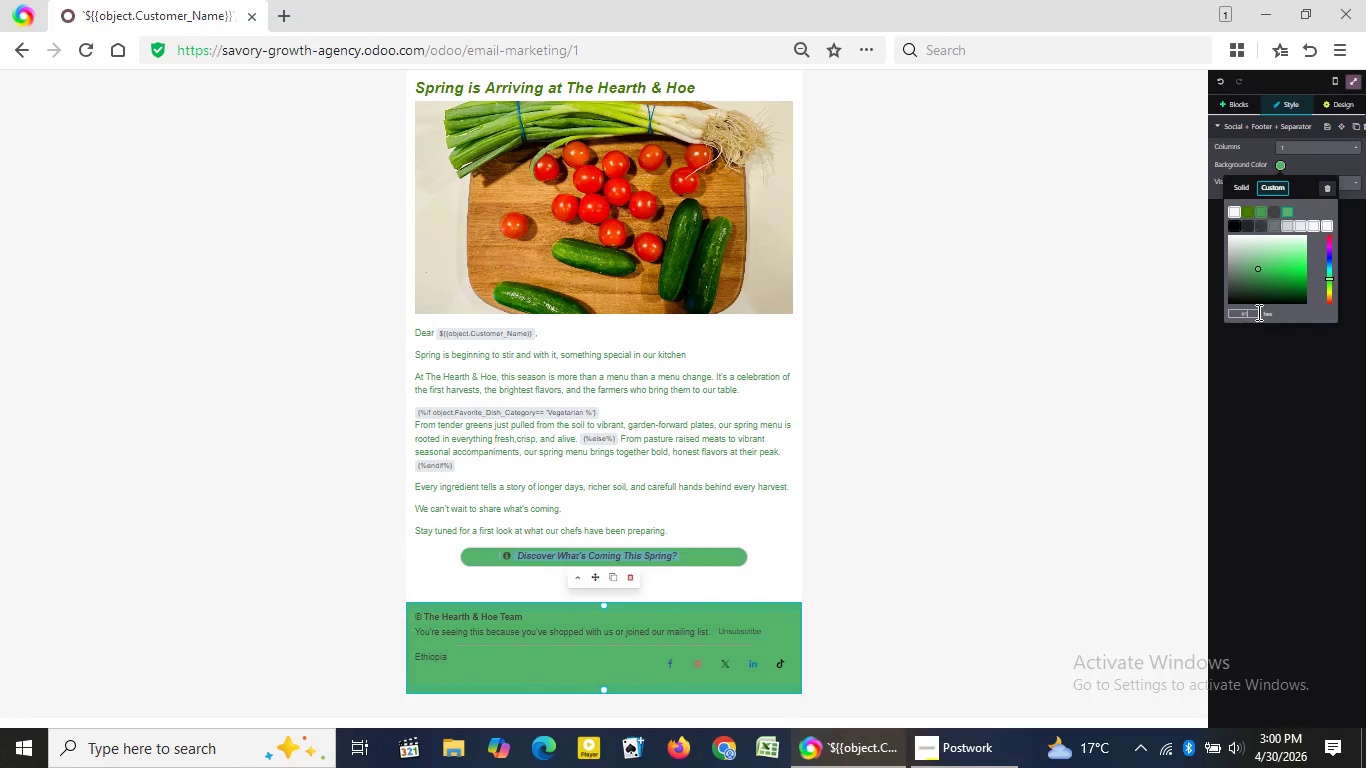 
key(Backspace)
 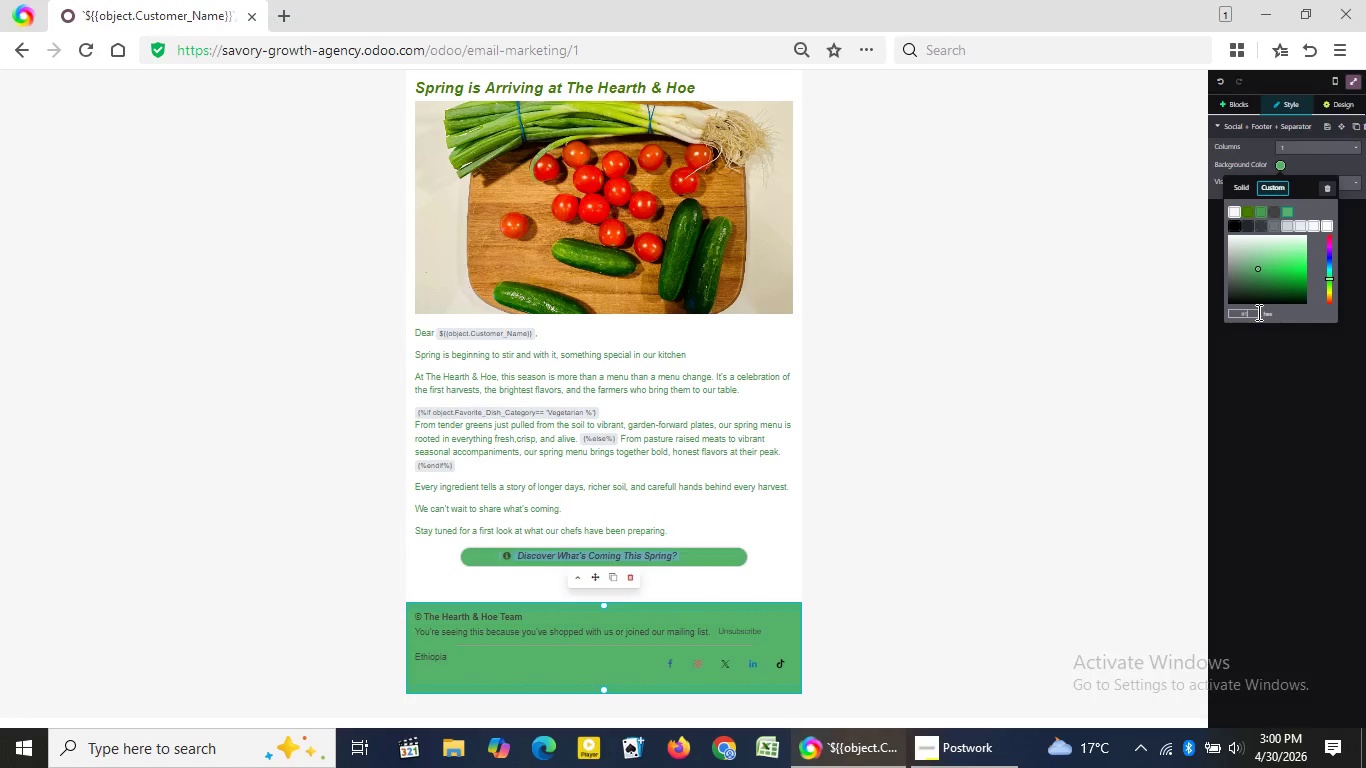 
key(Backspace)
 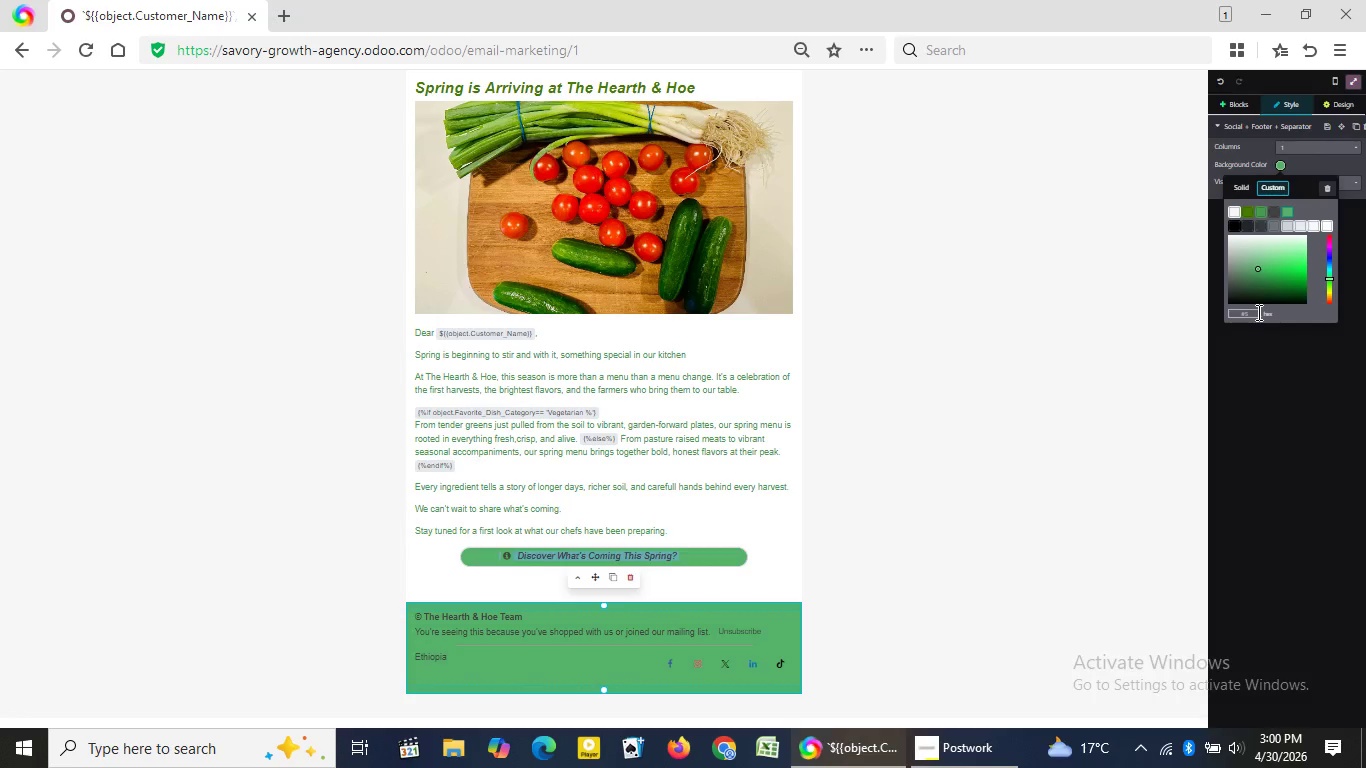 
key(Backspace)
 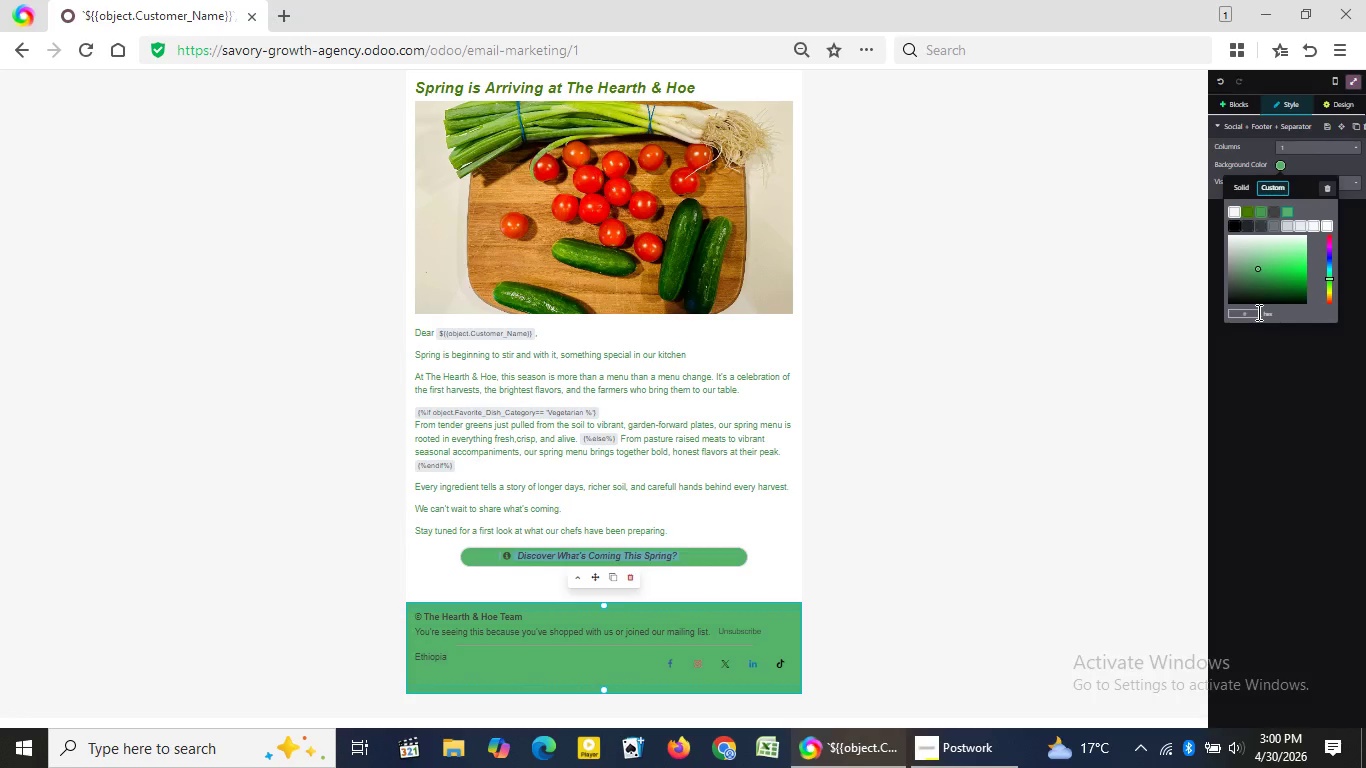 
key(Backspace)
 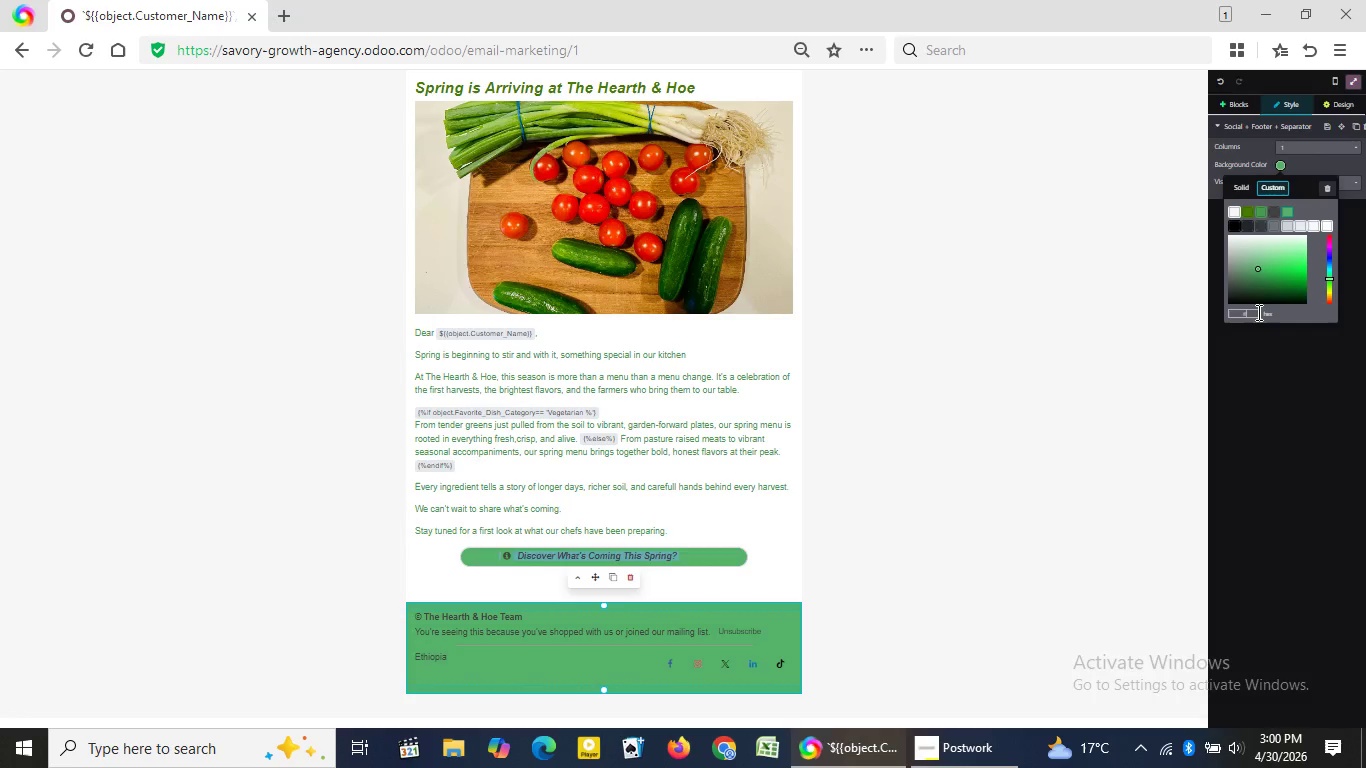 
key(Backspace)
 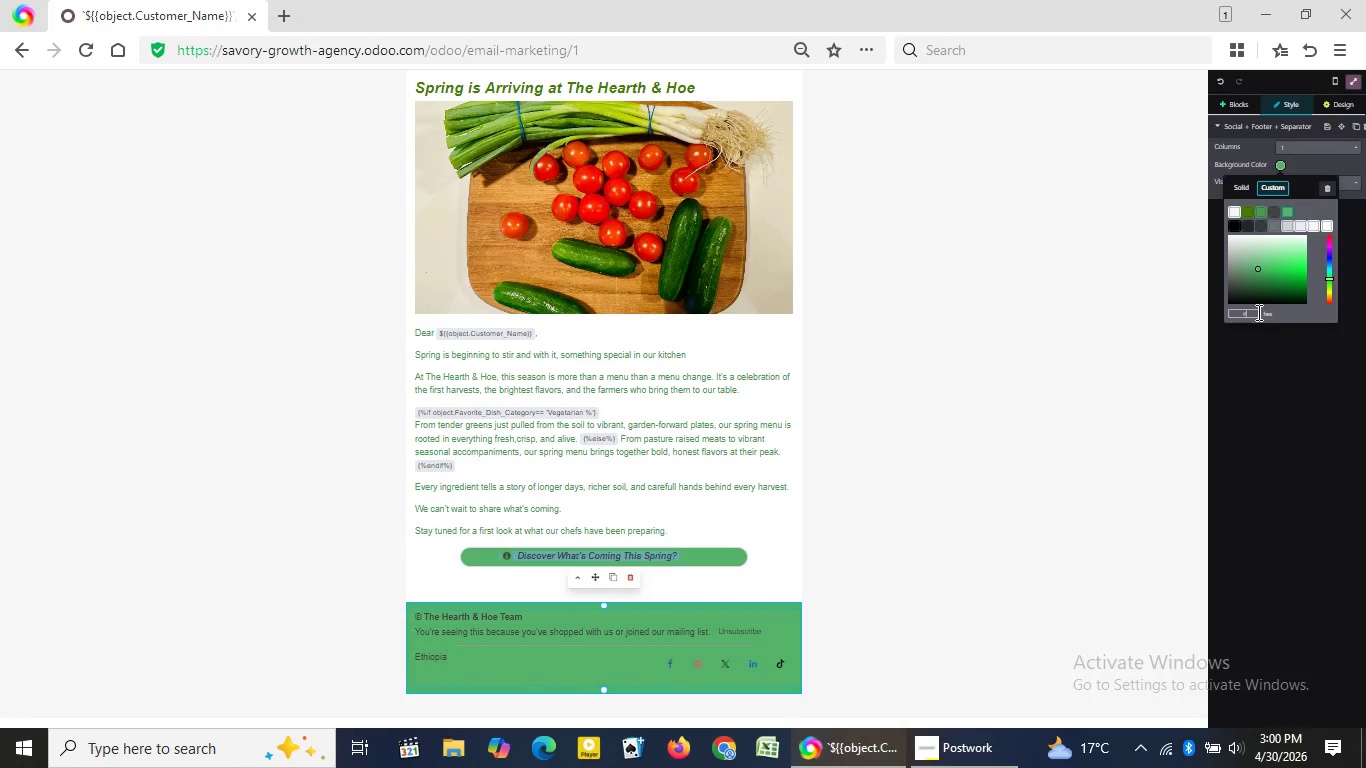 
key(Numpad0)
 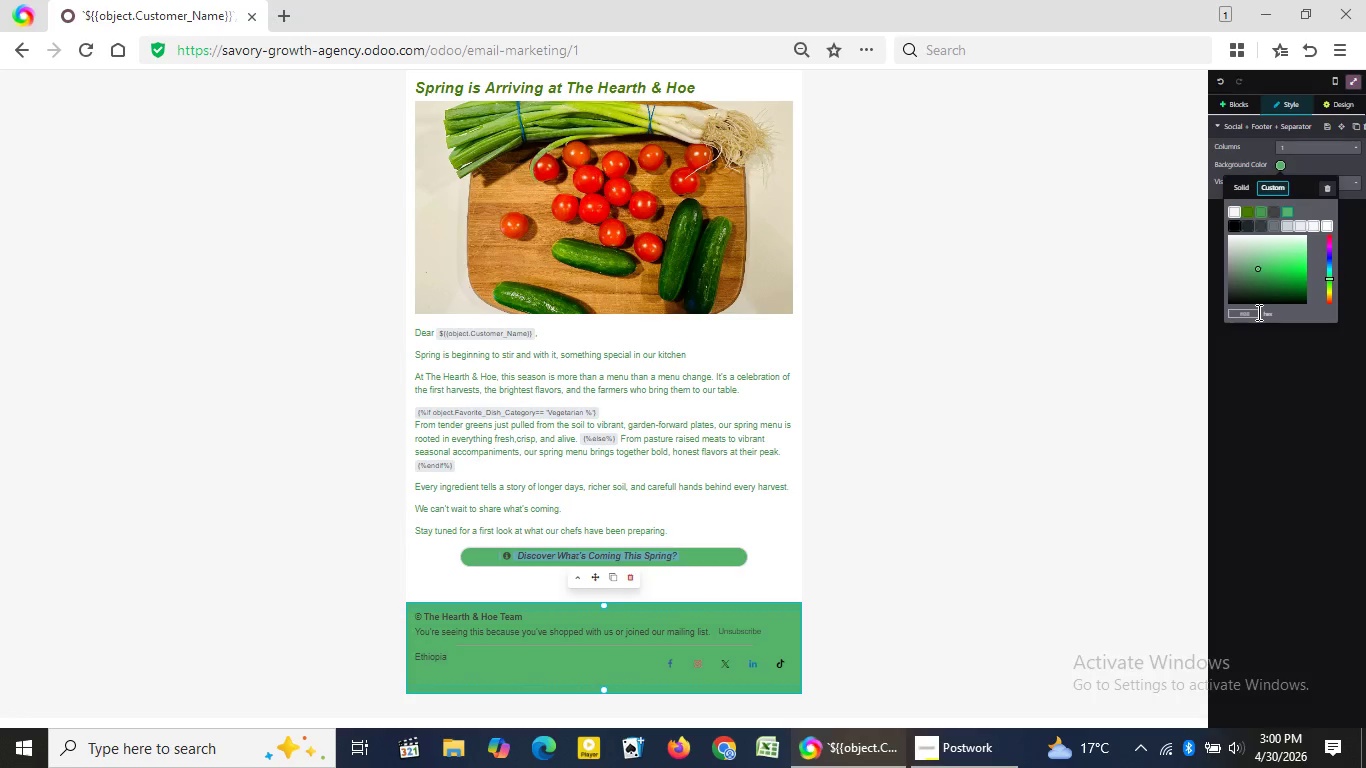 
key(Numpad8)
 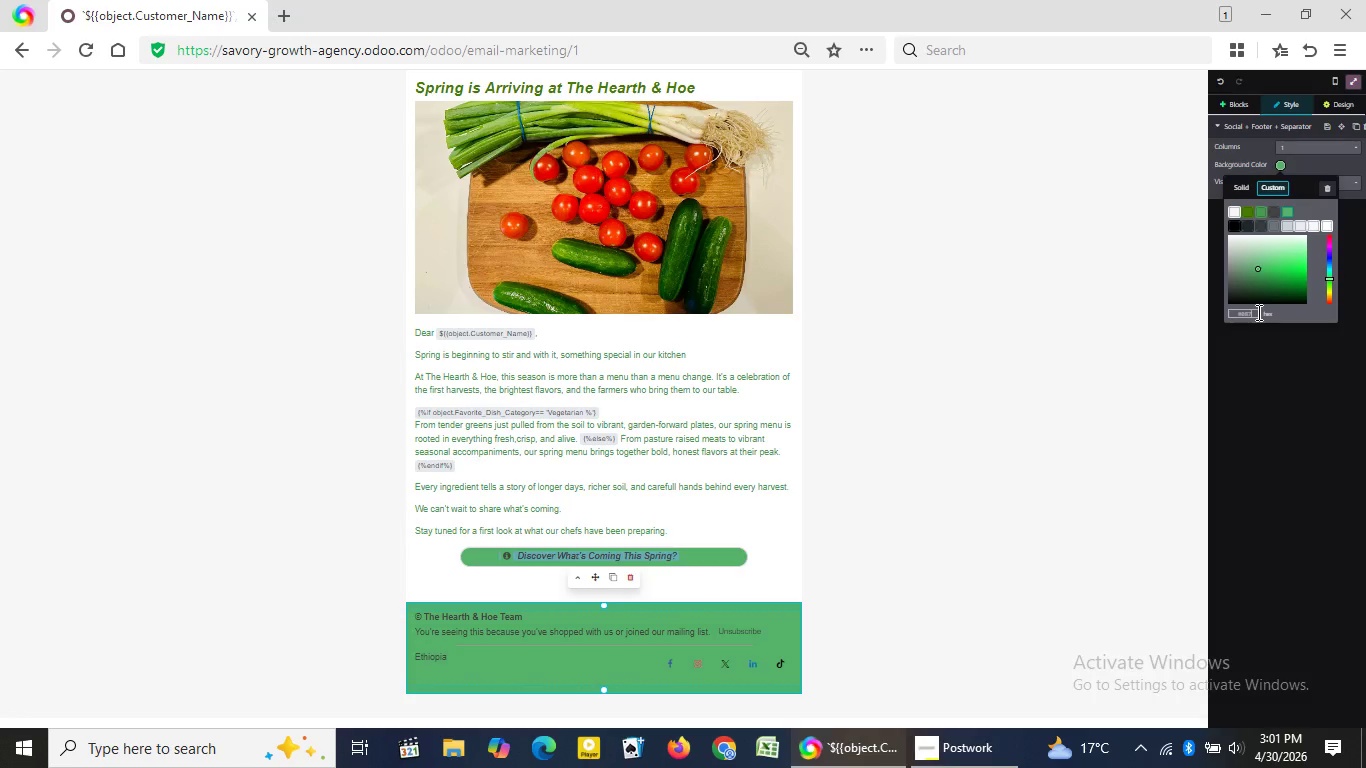 
key(Numpad7)
 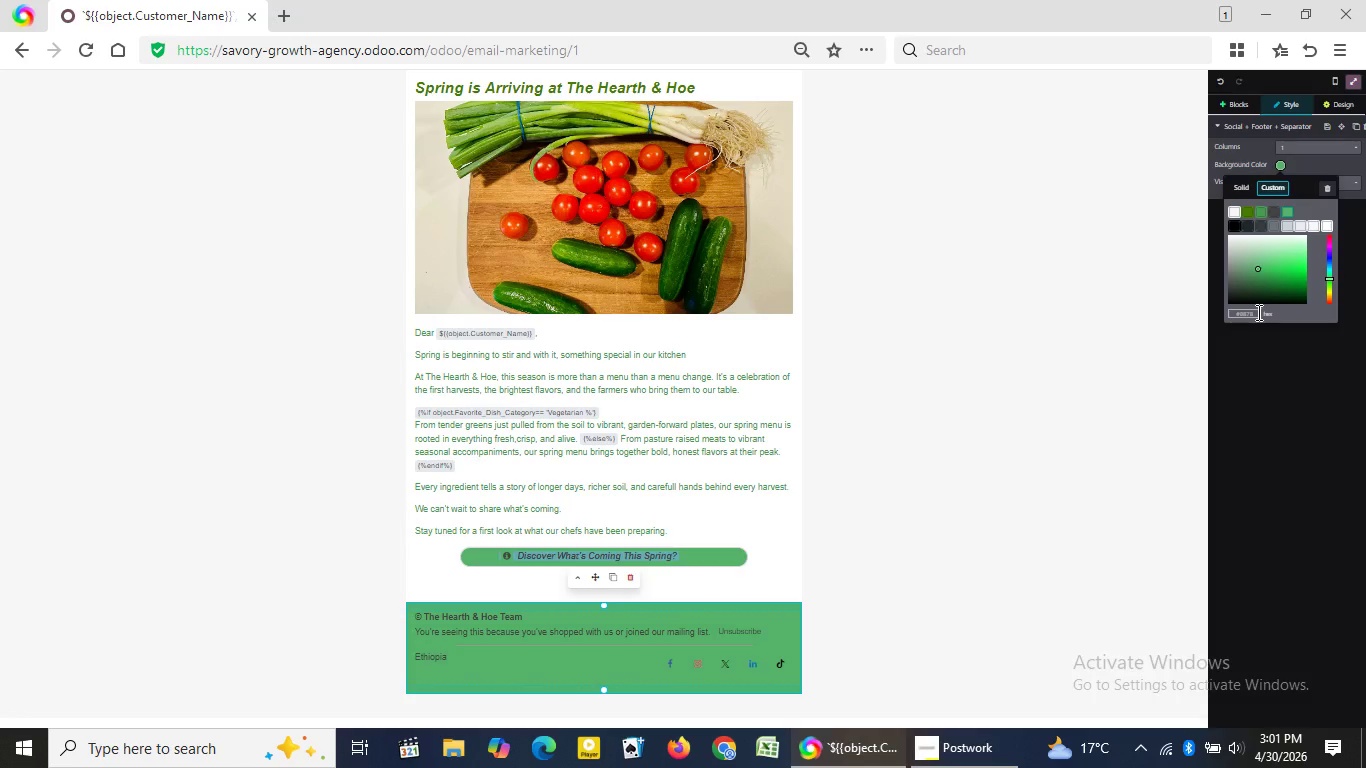 
key(Numpad8)
 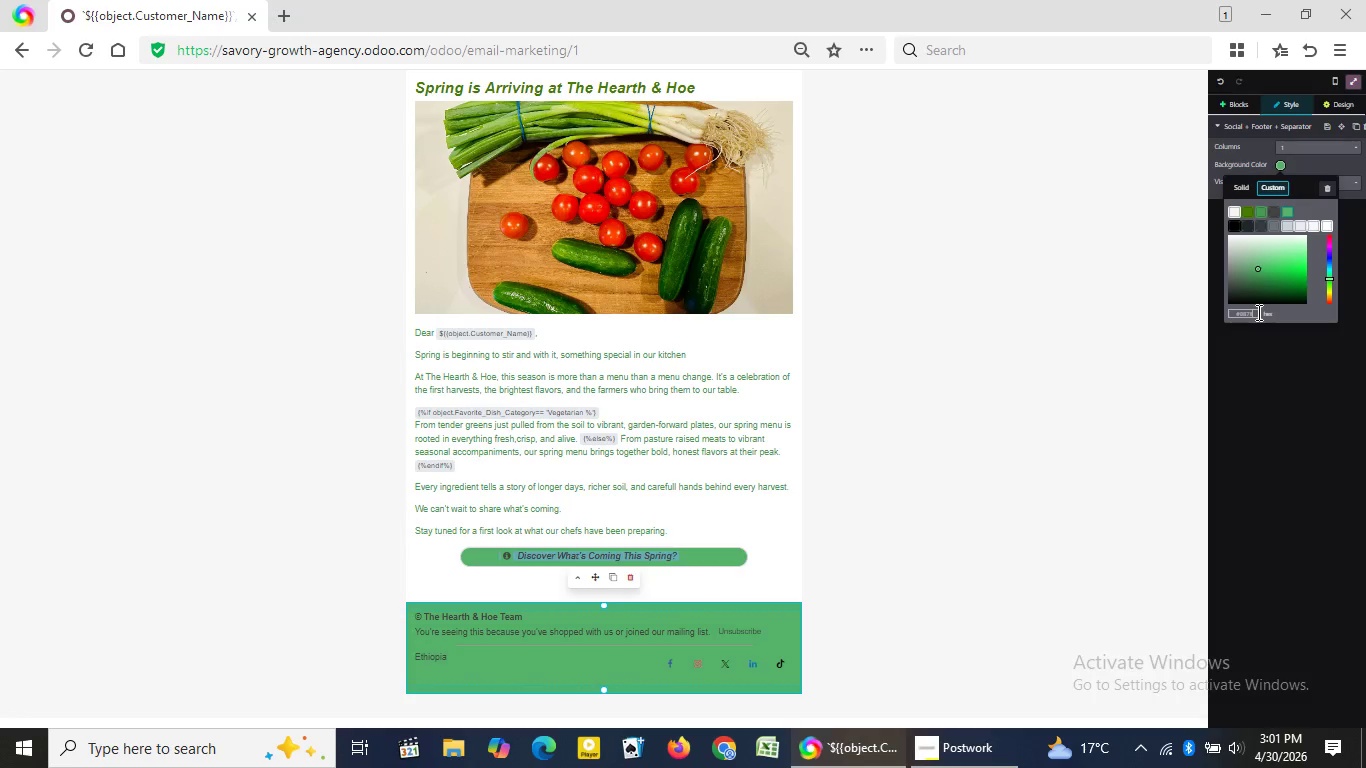 
key(Numpad3)
 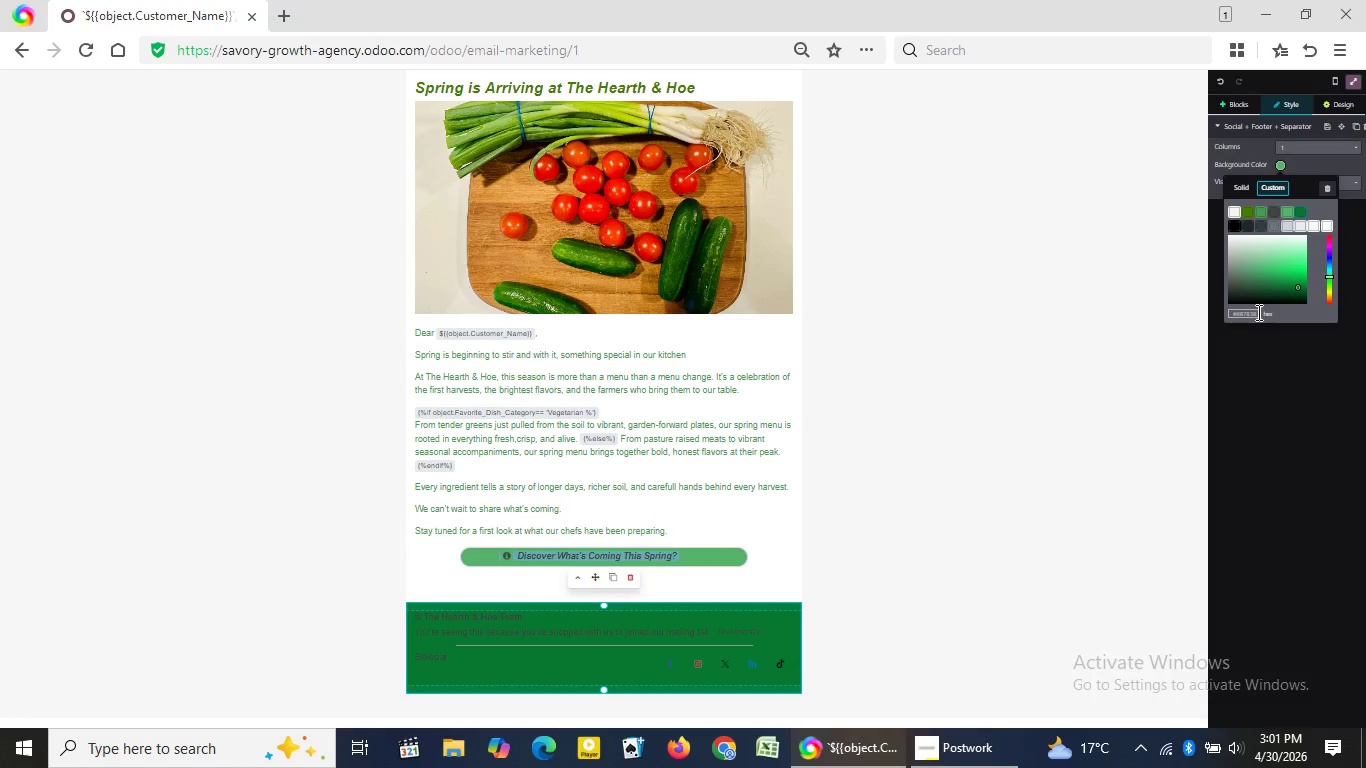 
key(Numpad0)
 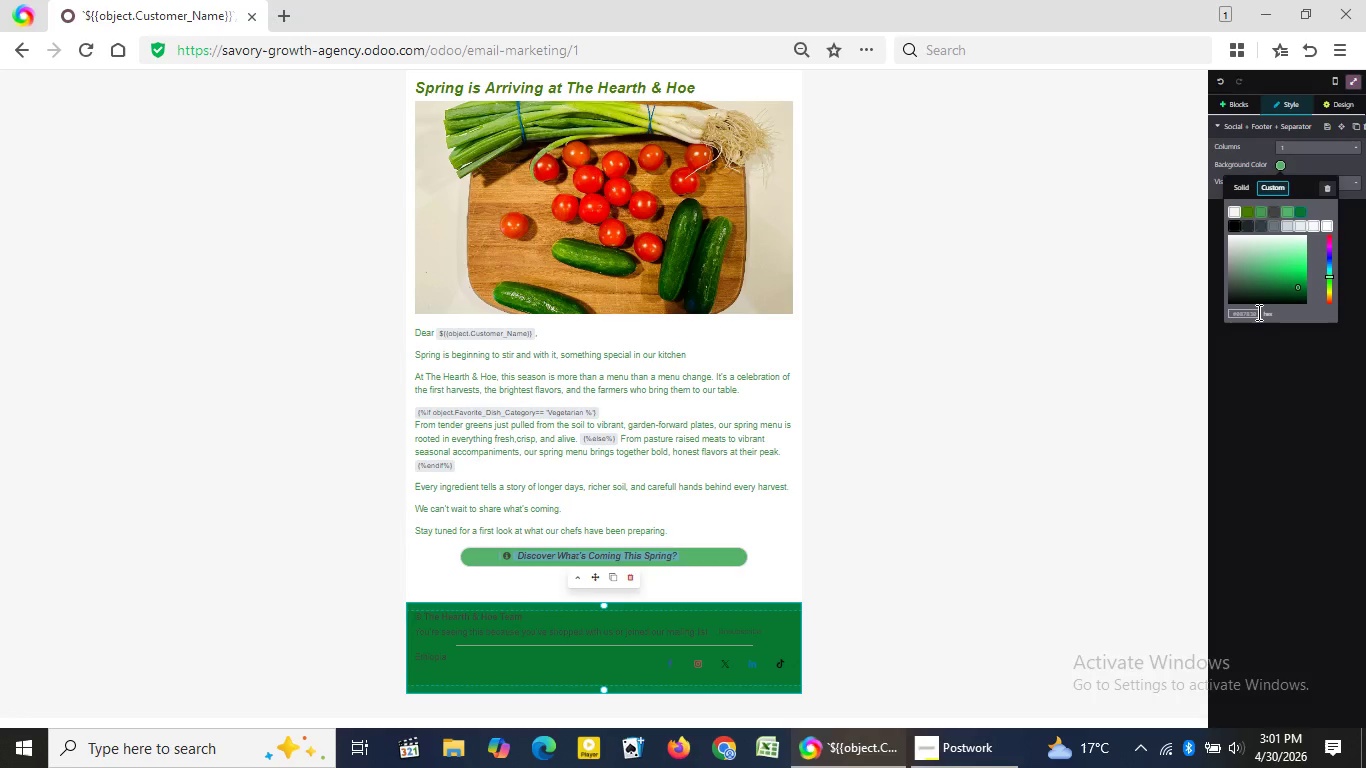 
wait(8.03)
 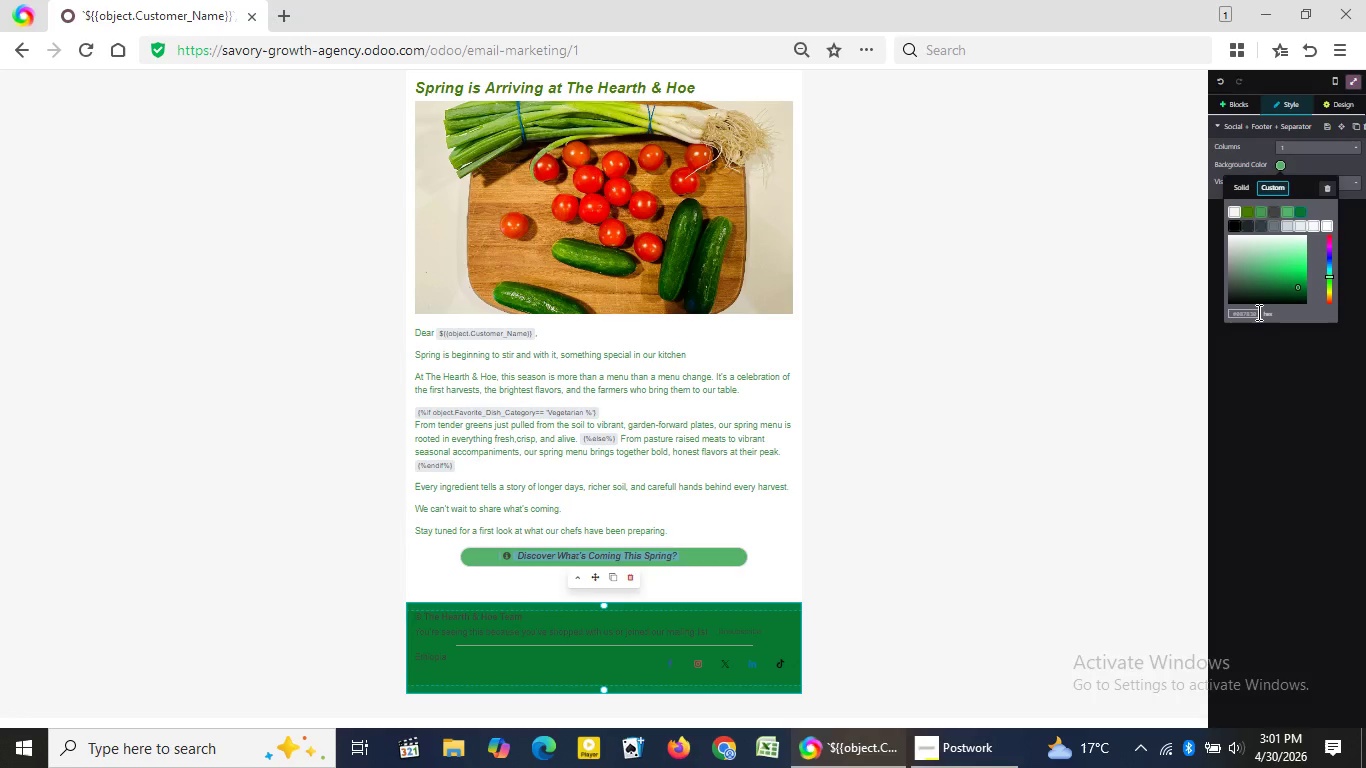 
left_click([477, 557])
 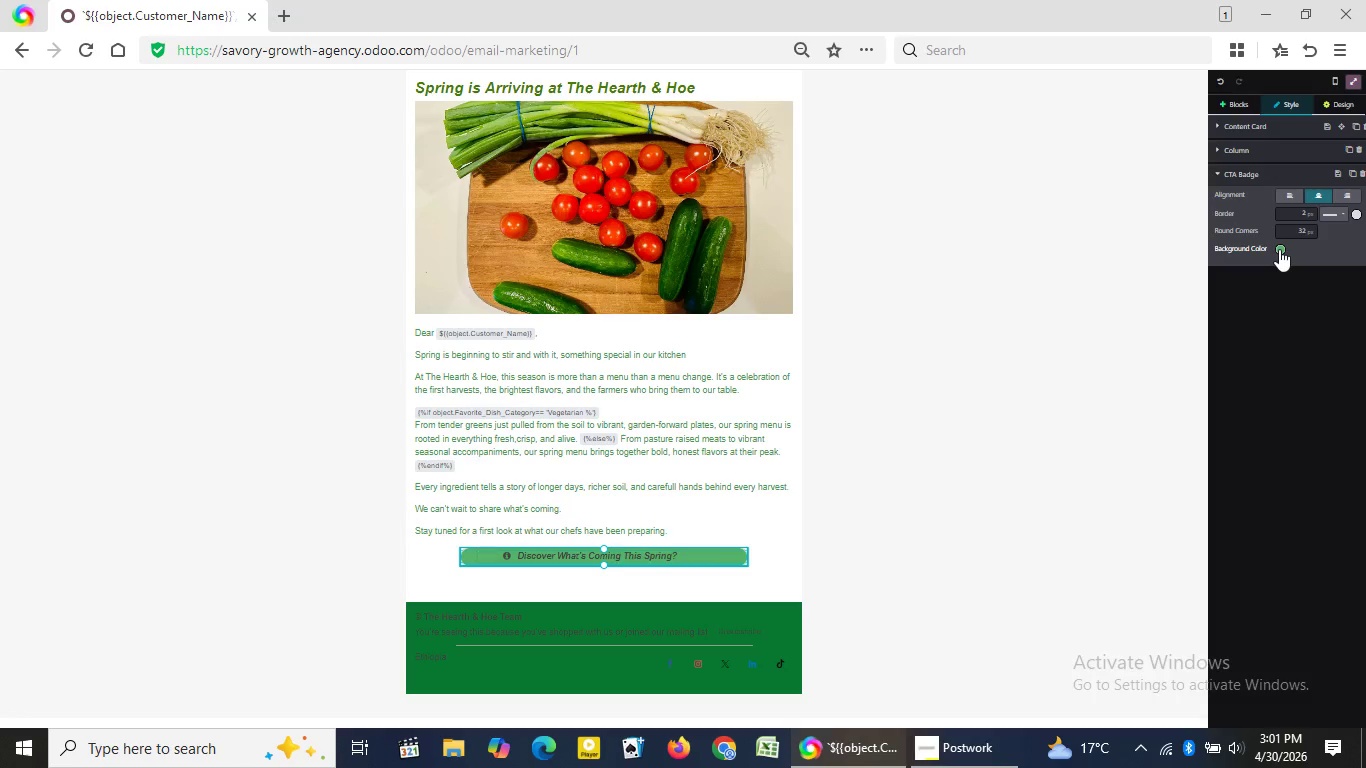 
left_click([1279, 249])
 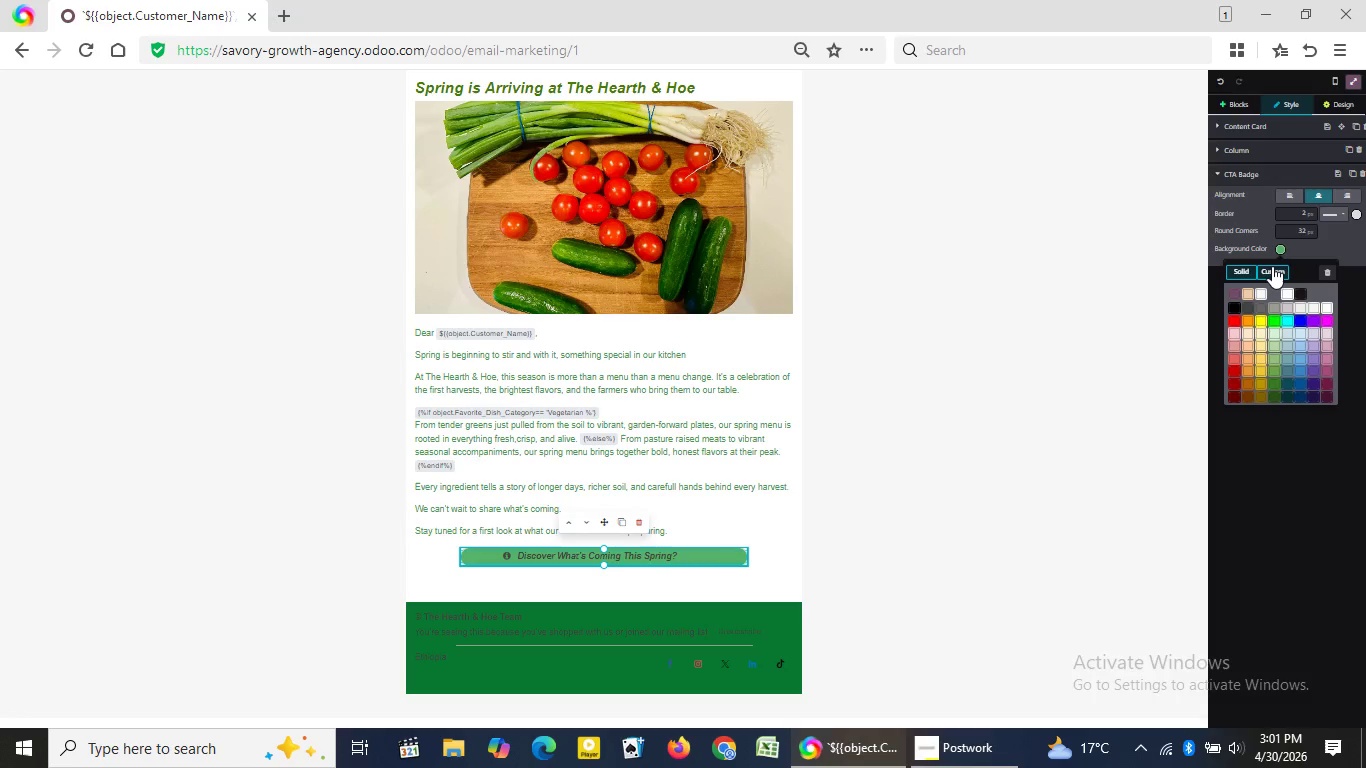 
left_click([1272, 266])
 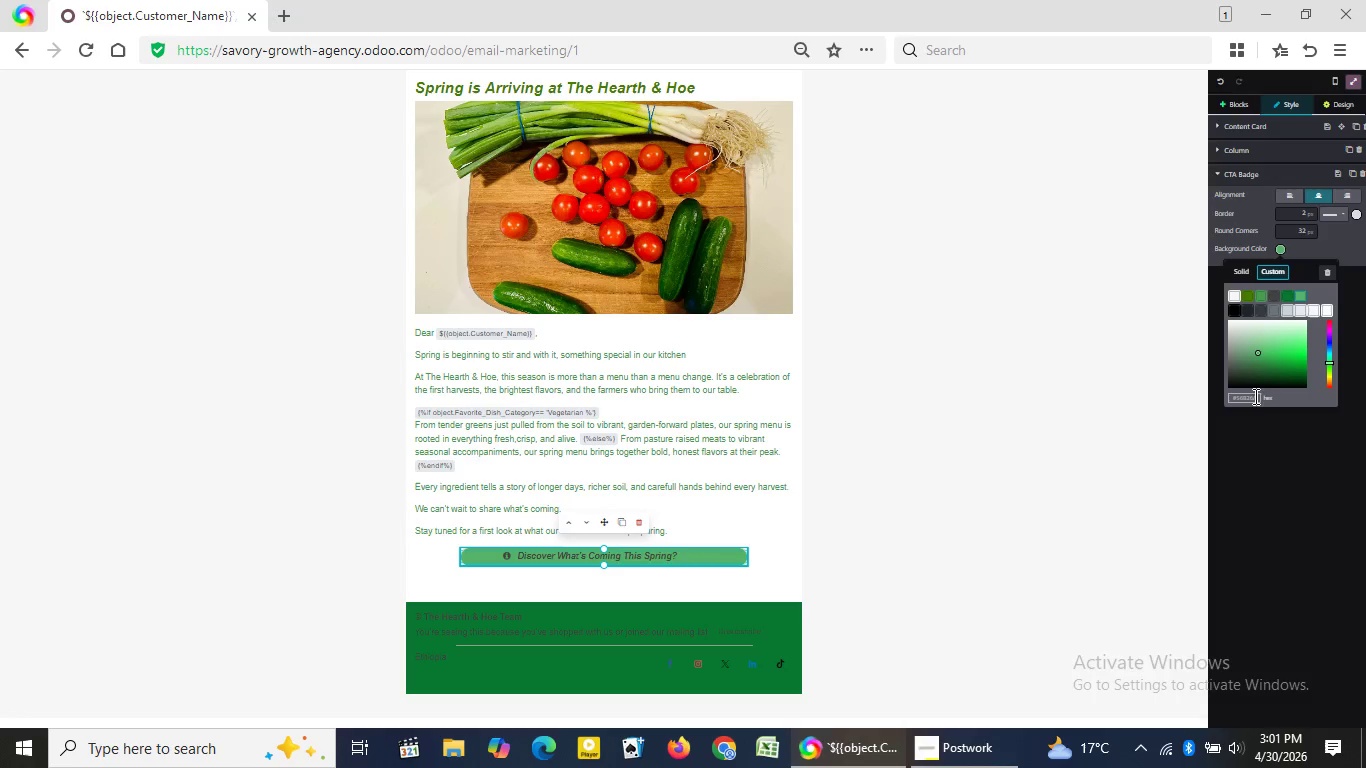 
wait(5.7)
 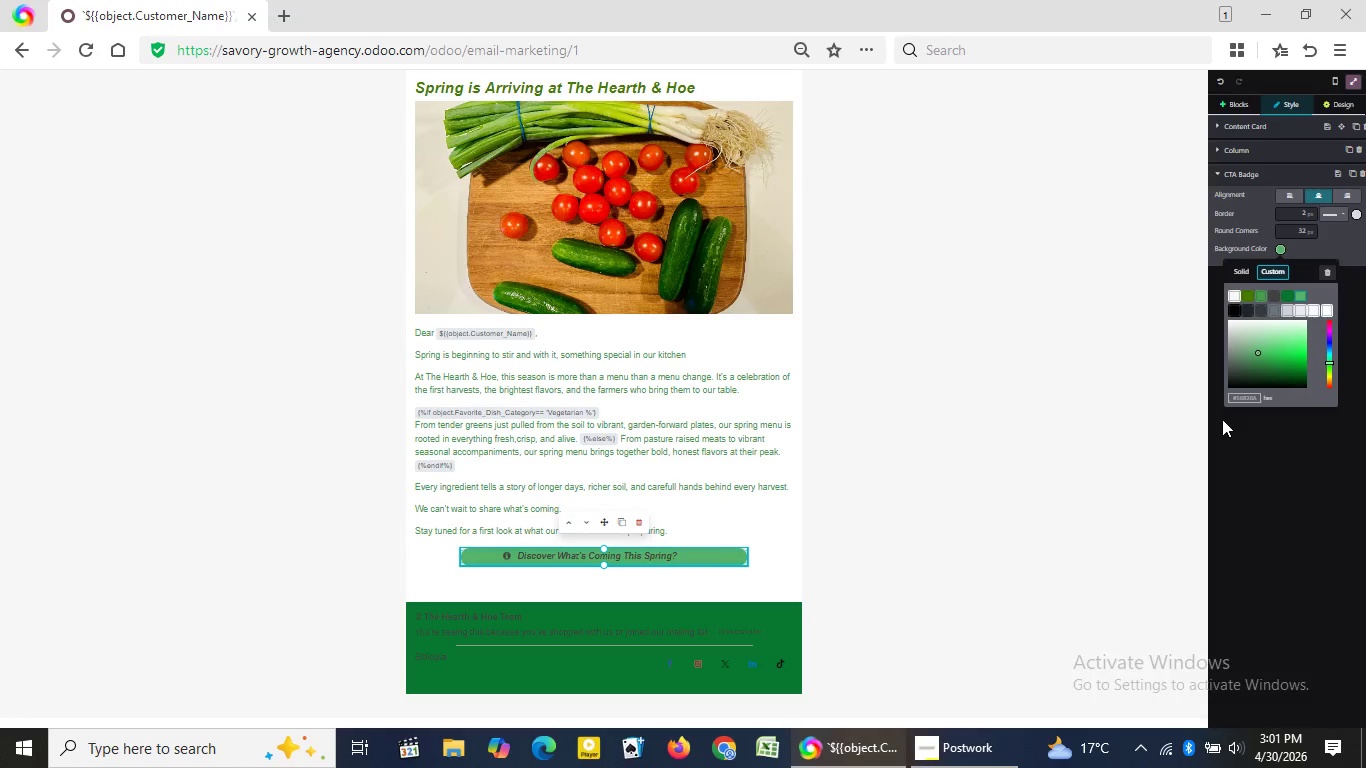 
left_click([1257, 398])
 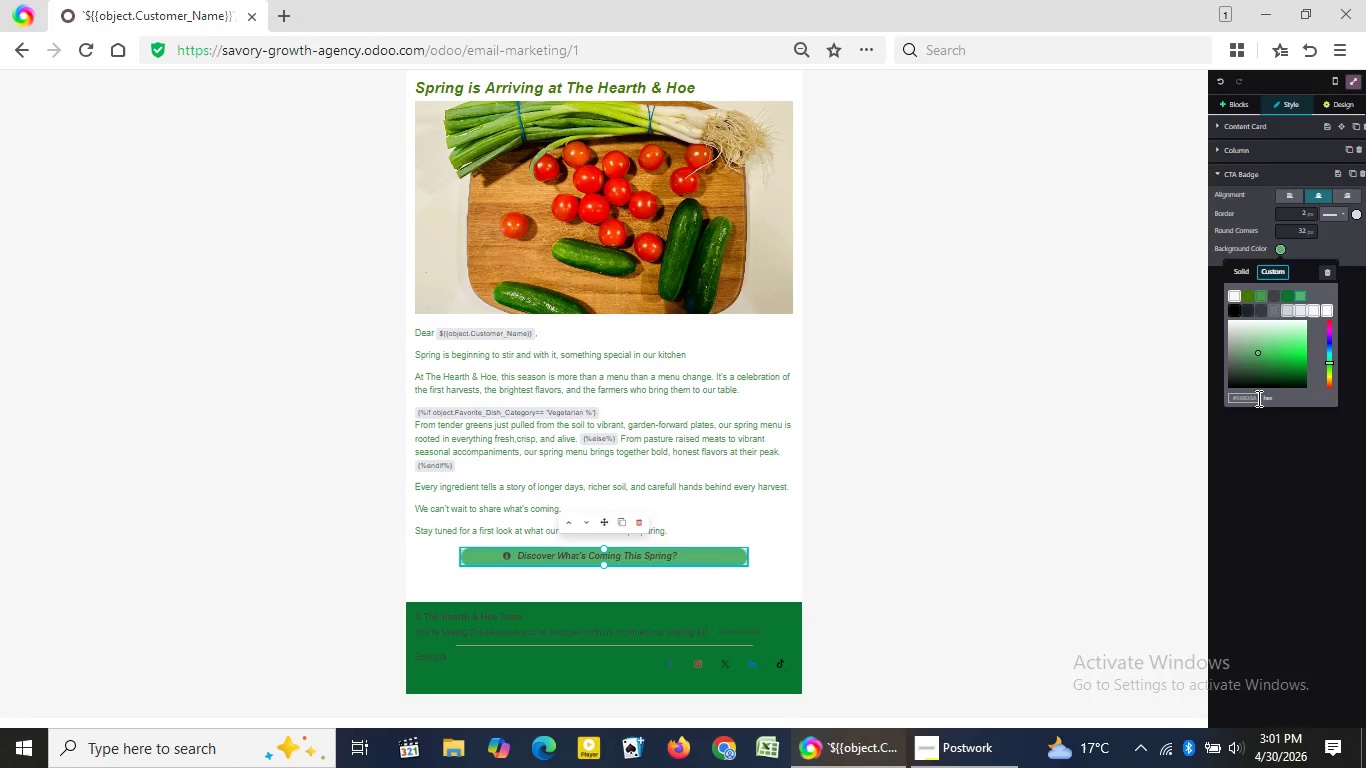 
left_click([1257, 398])
 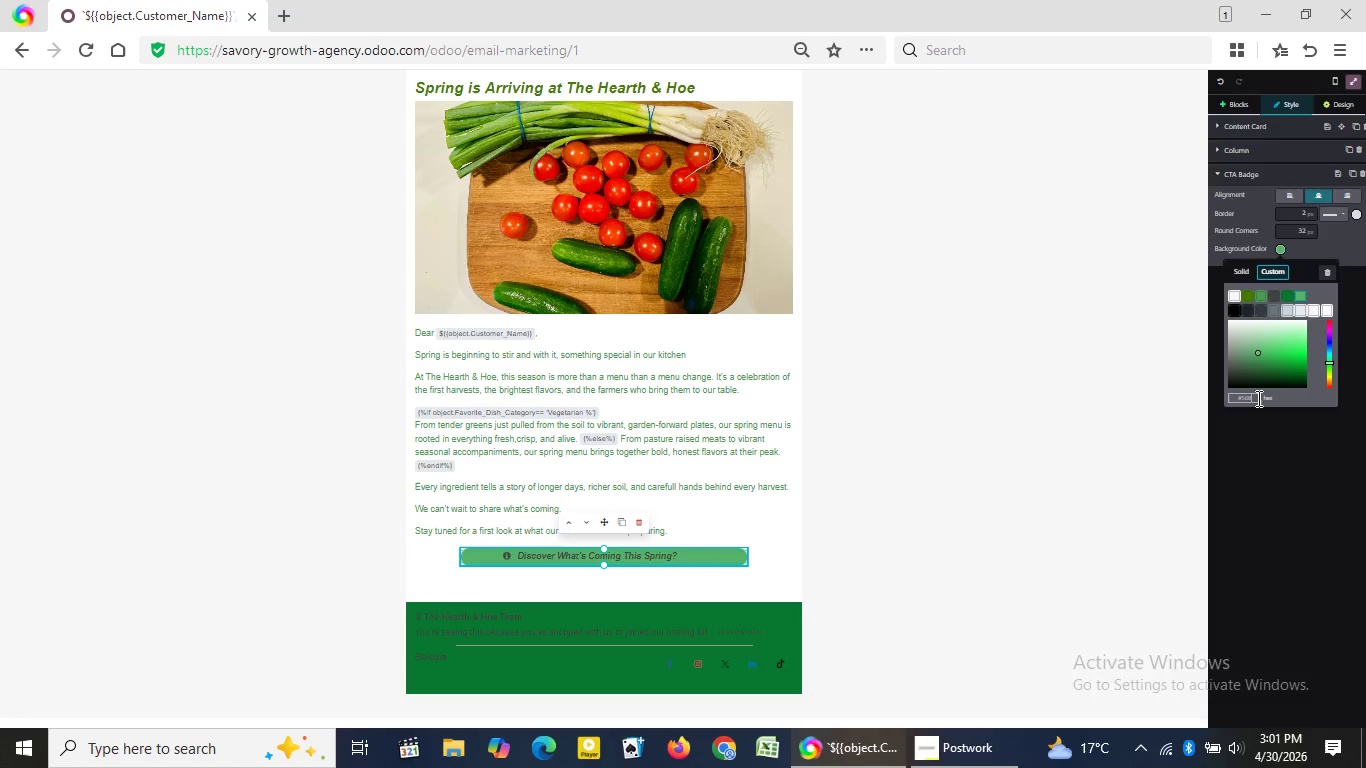 
key(Backspace)
 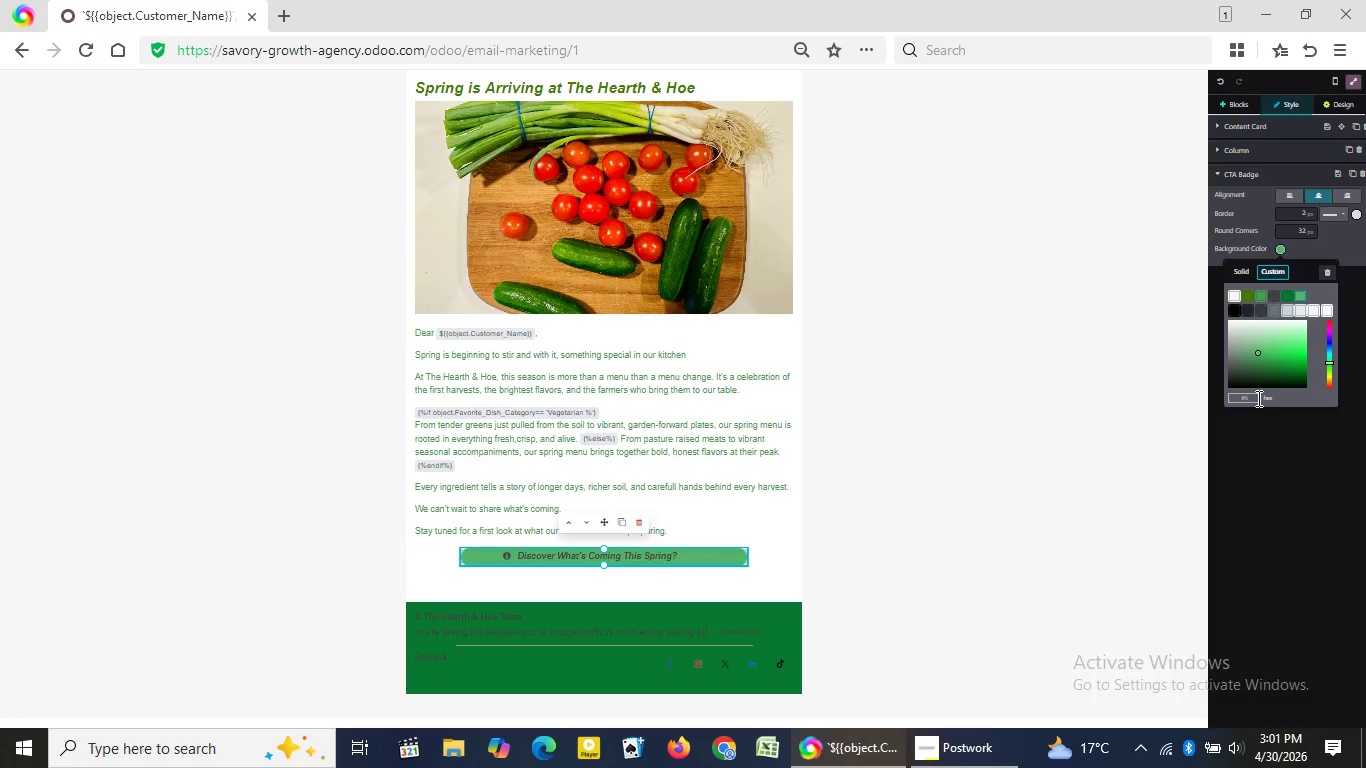 
key(Backspace)
 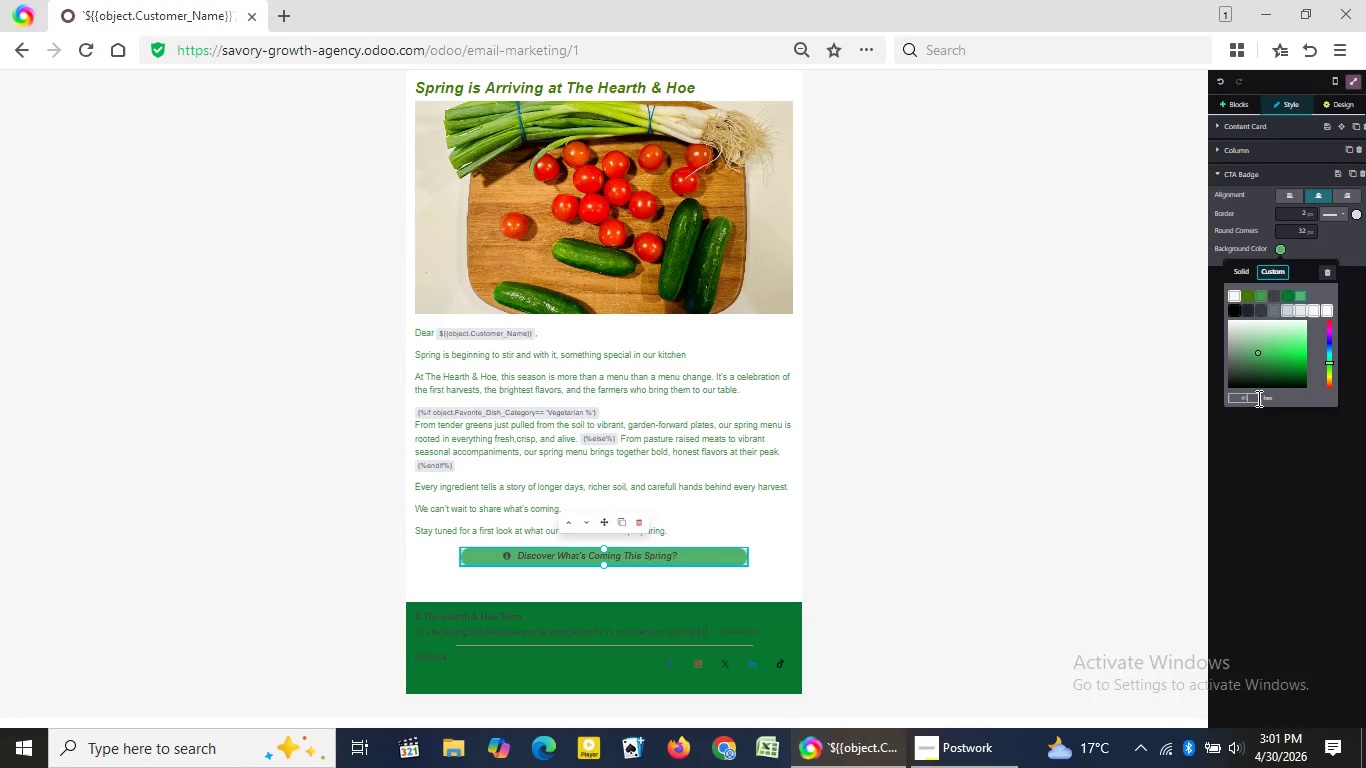 
key(Backspace)
 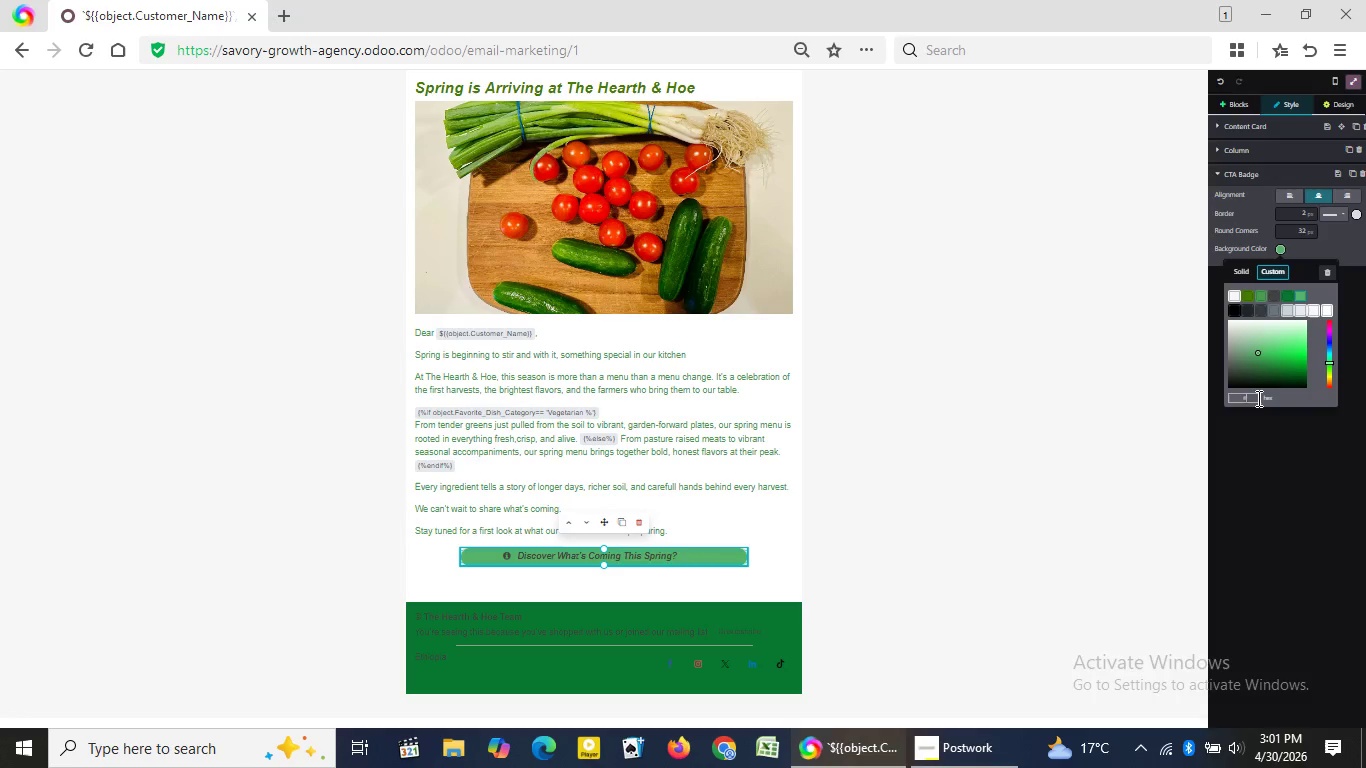 
key(Backspace)
 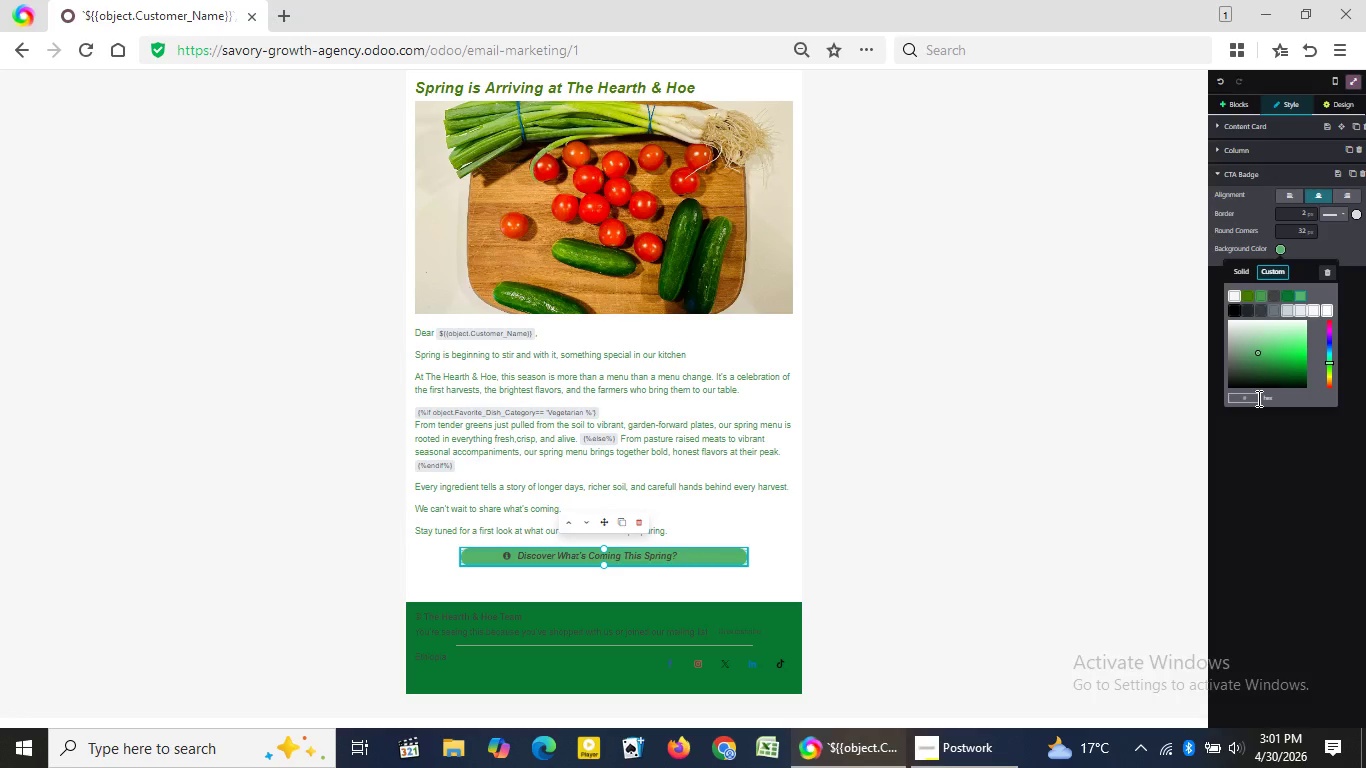 
key(Backspace)
 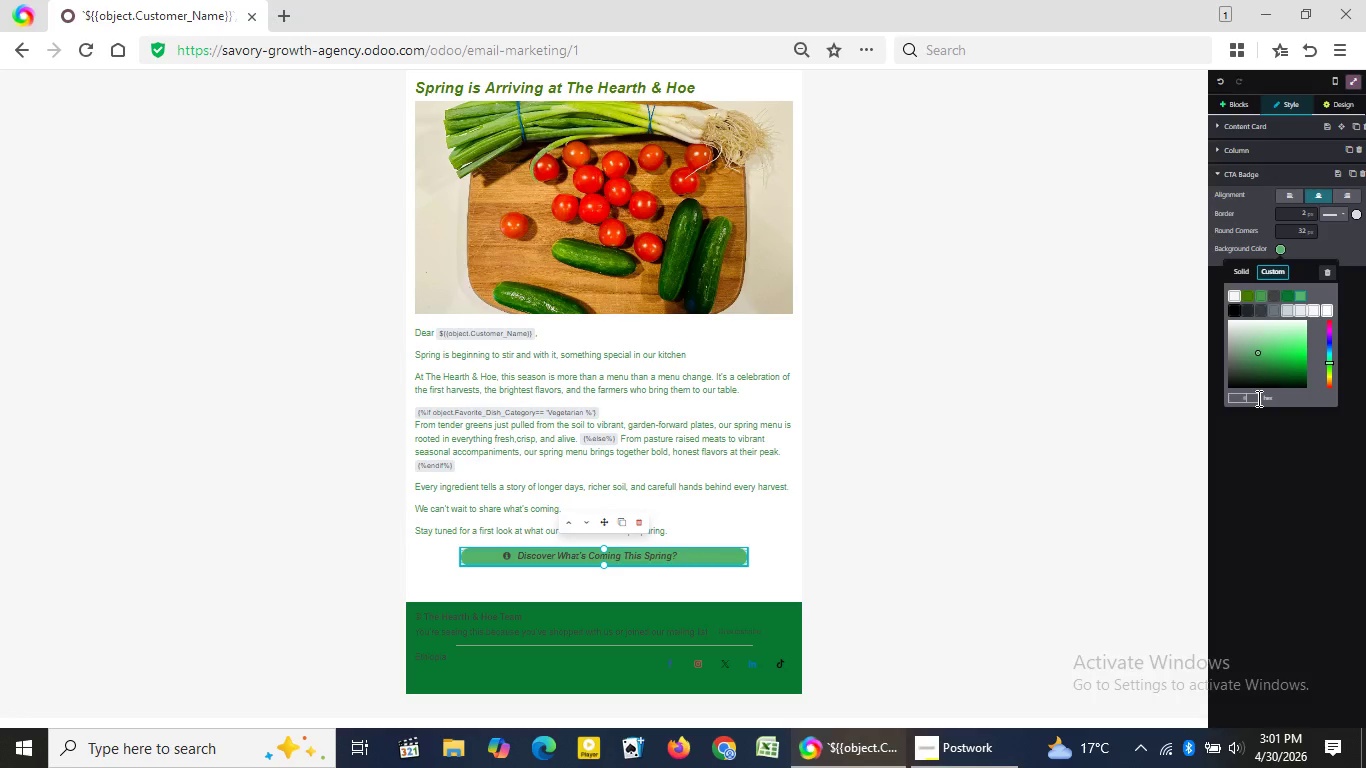 
key(Backspace)
 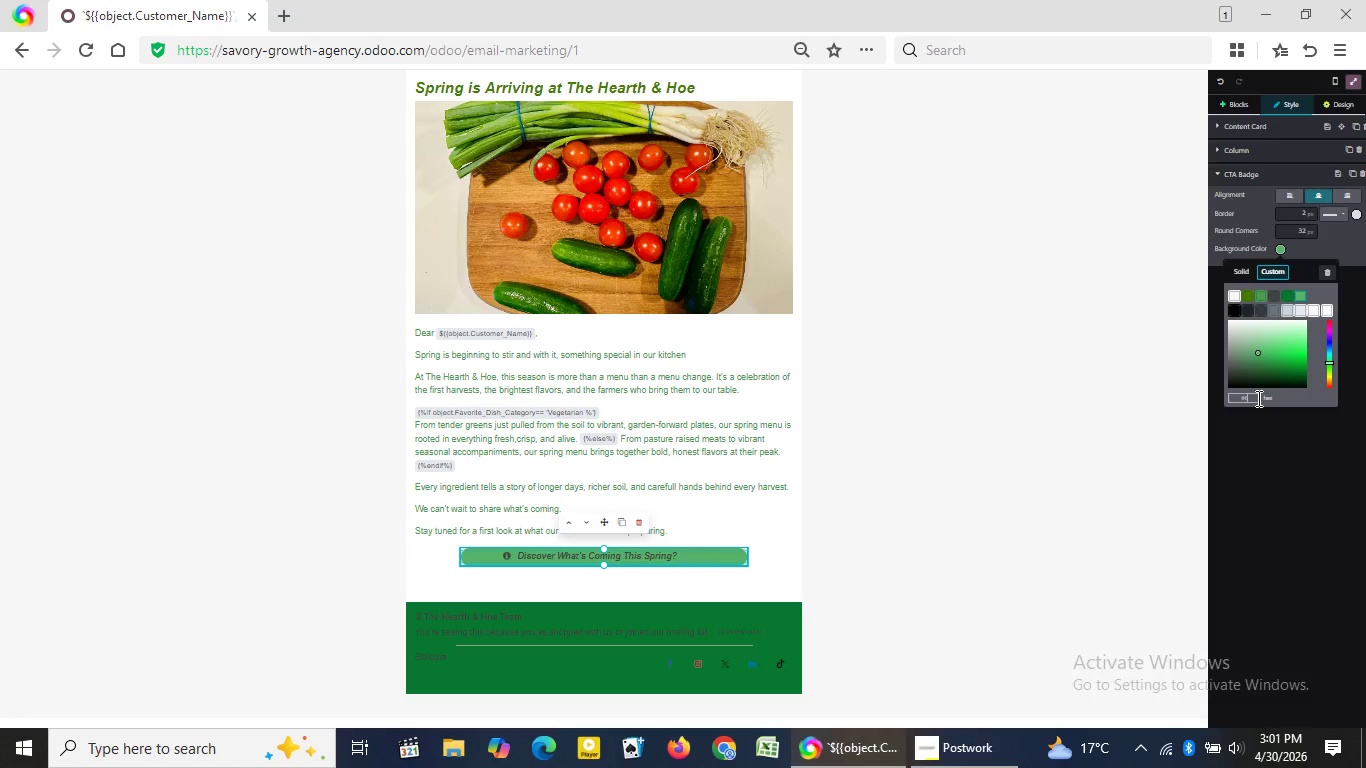 
key(Numpad0)
 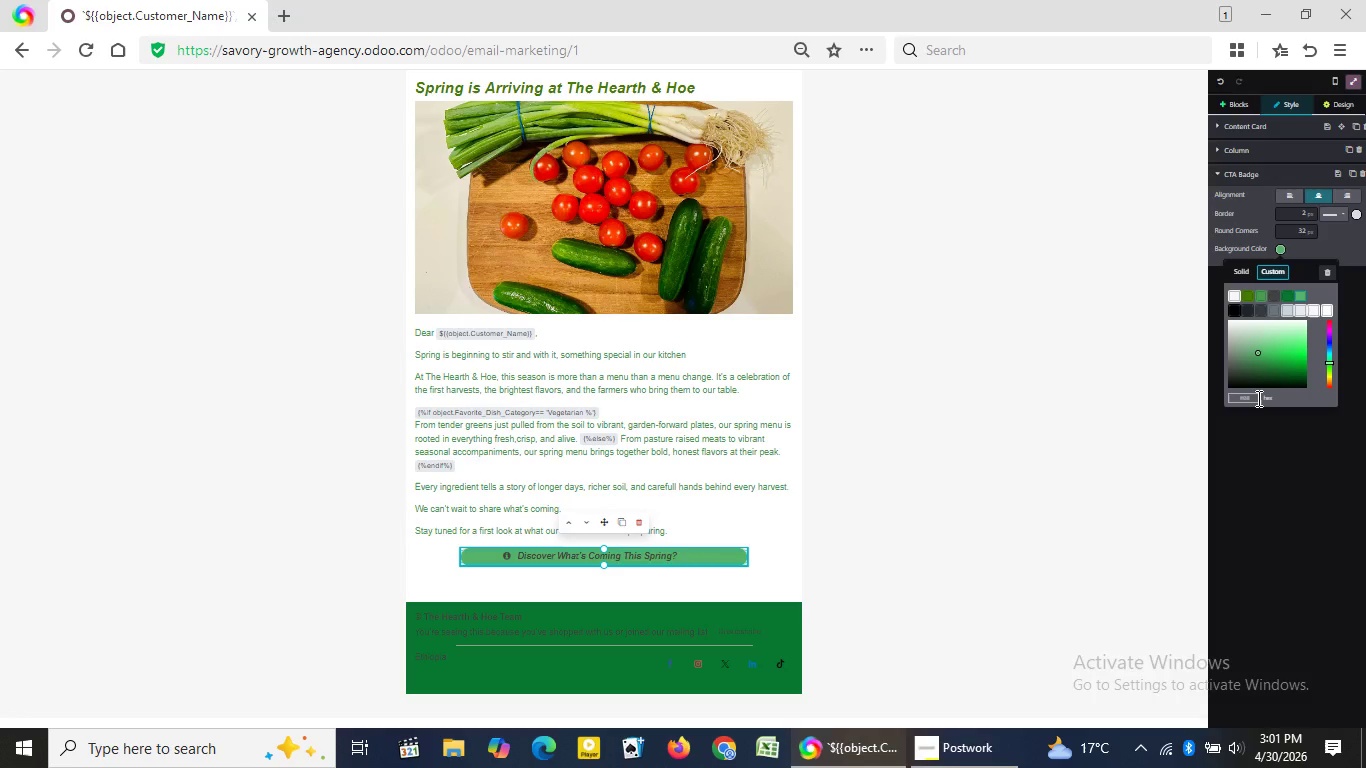 
key(Numpad8)
 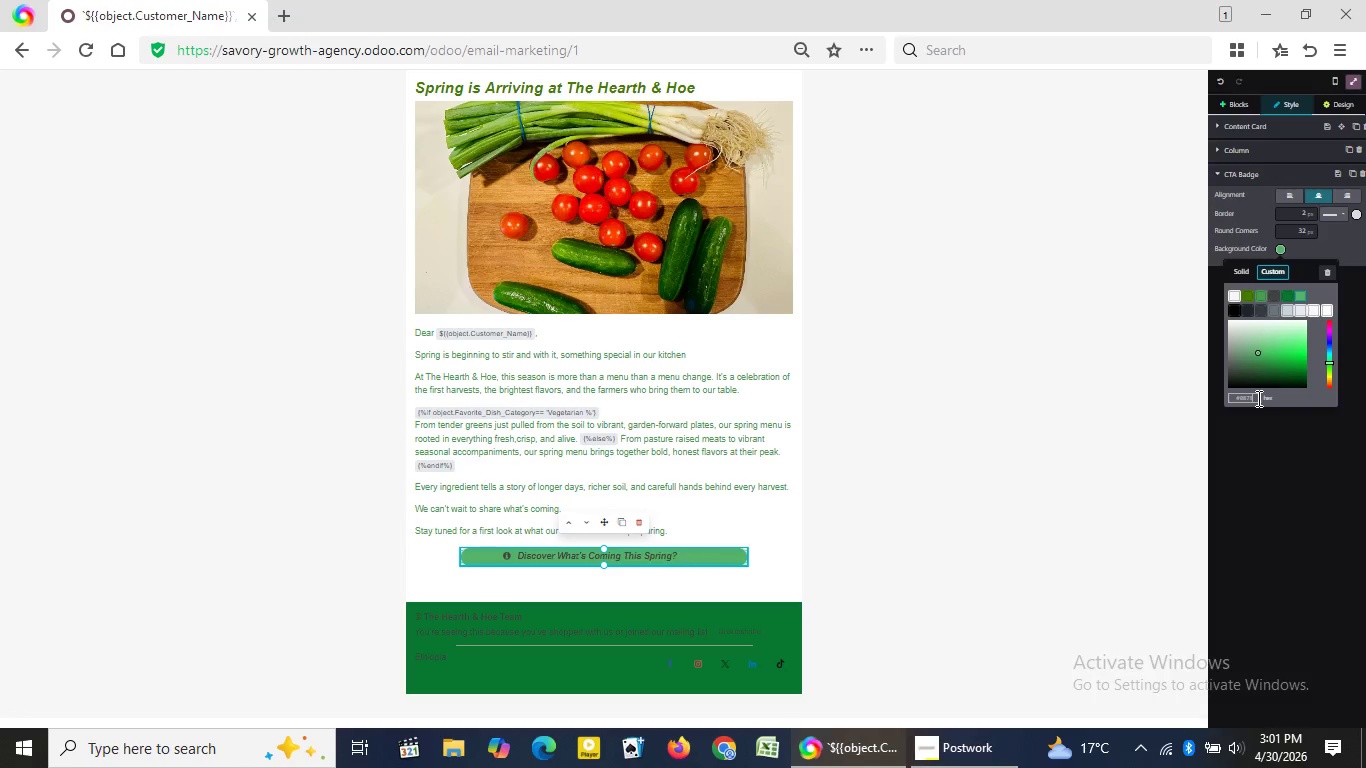 
key(Numpad7)
 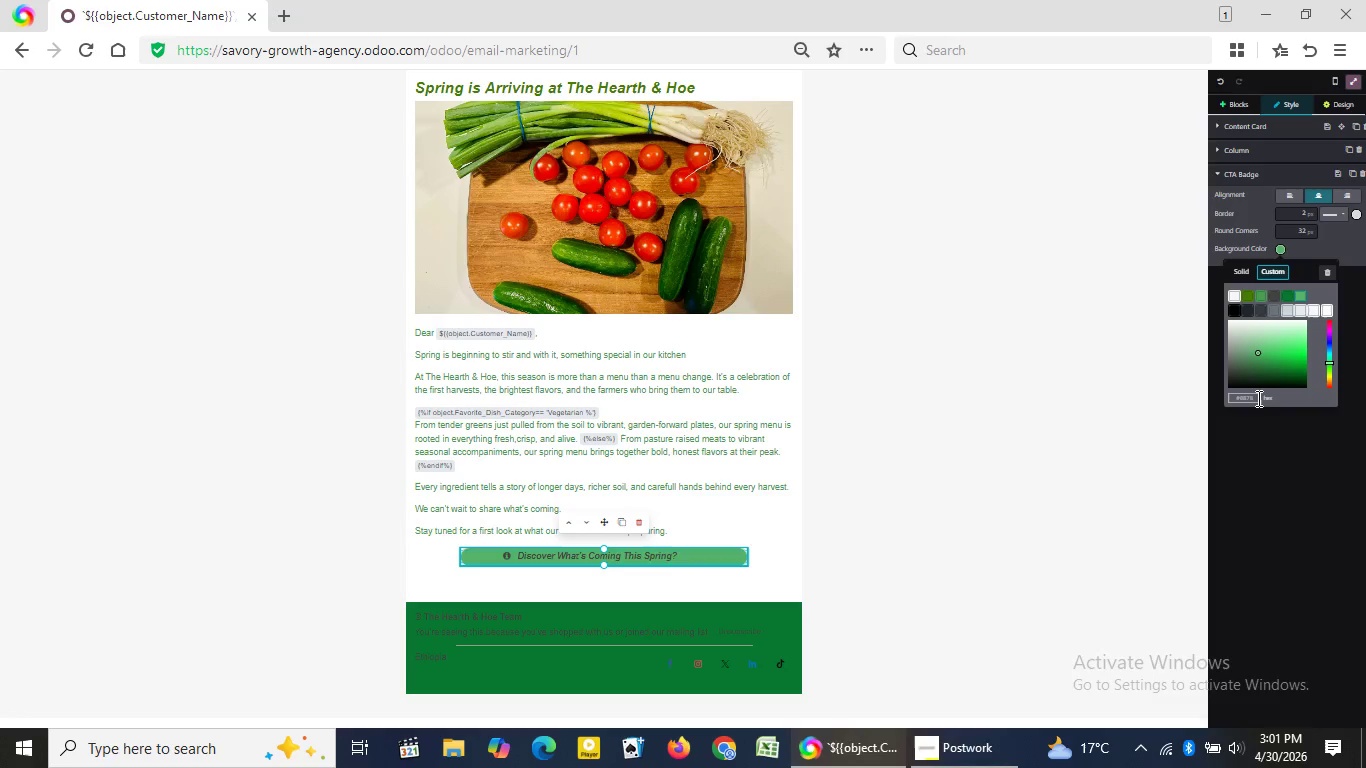 
key(Numpad8)
 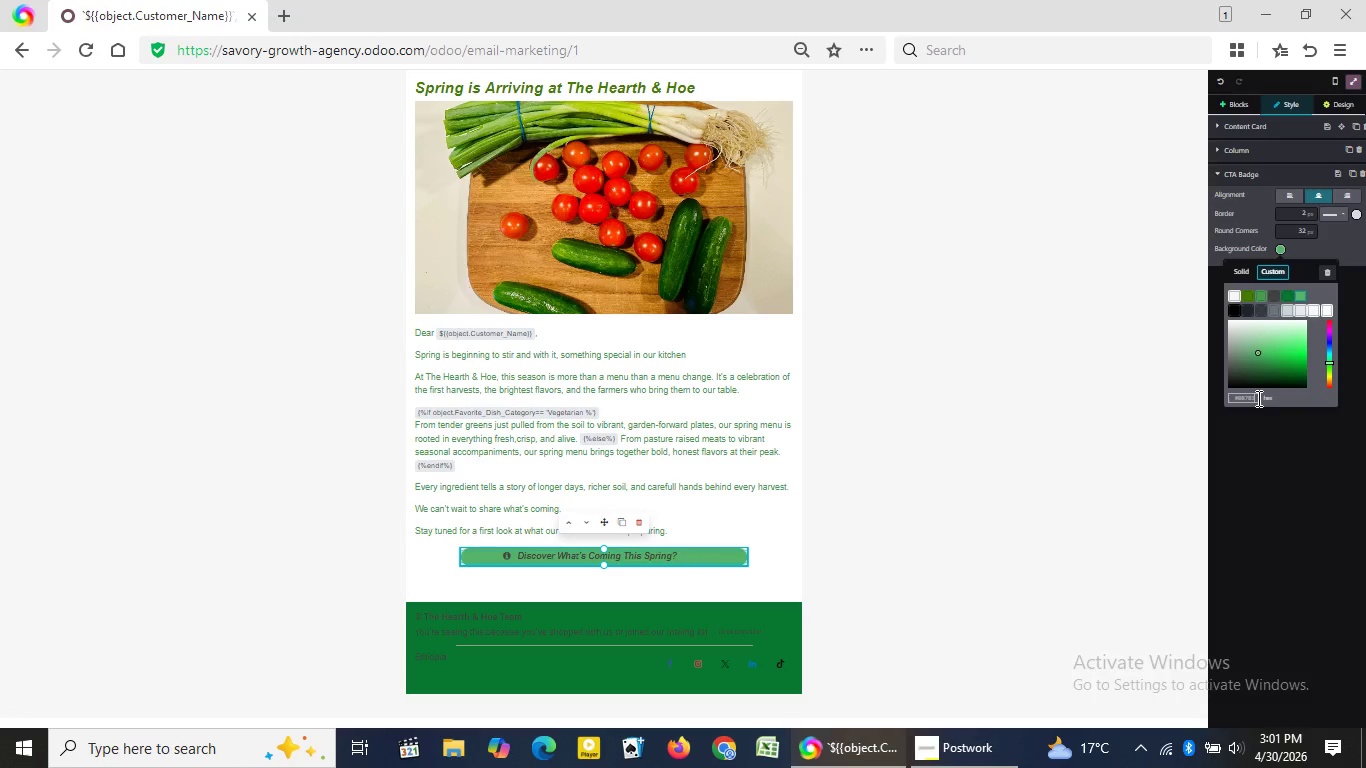 
key(Numpad3)
 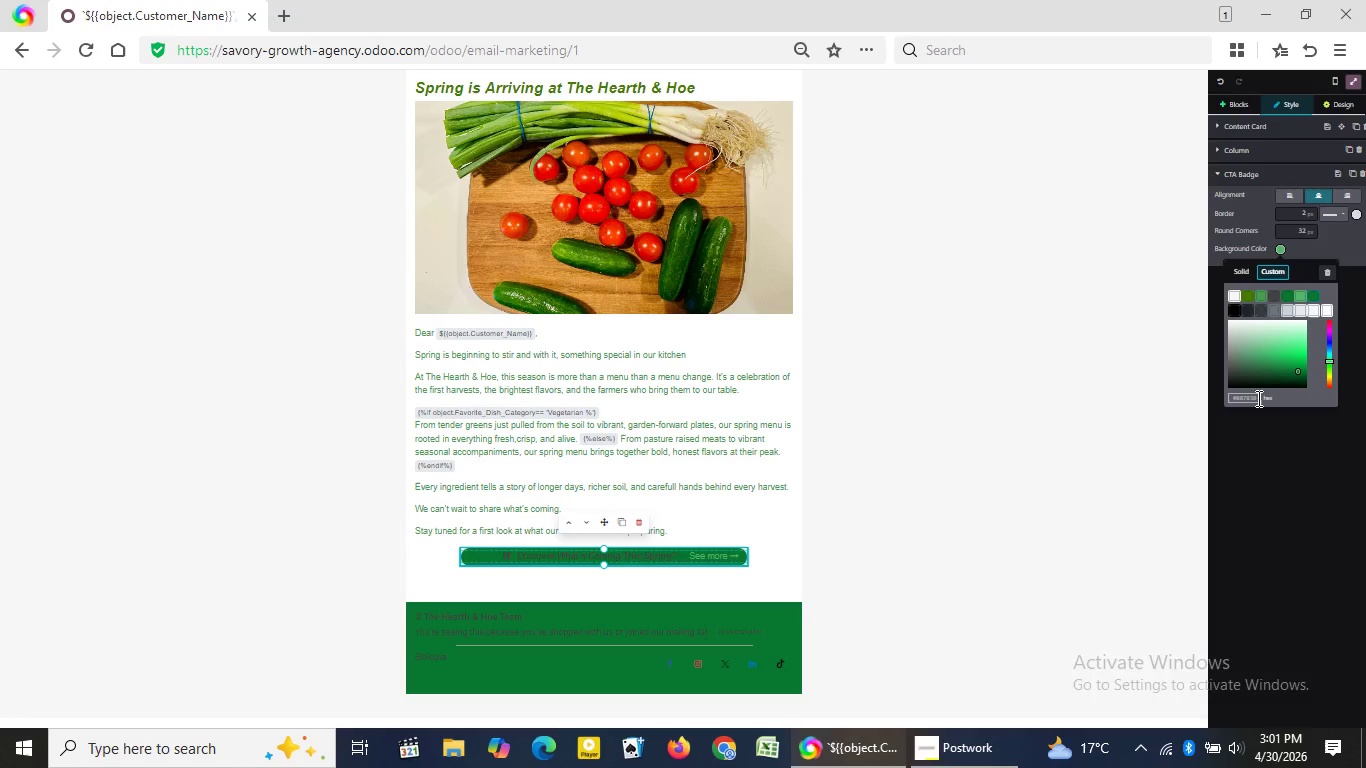 
key(Numpad0)
 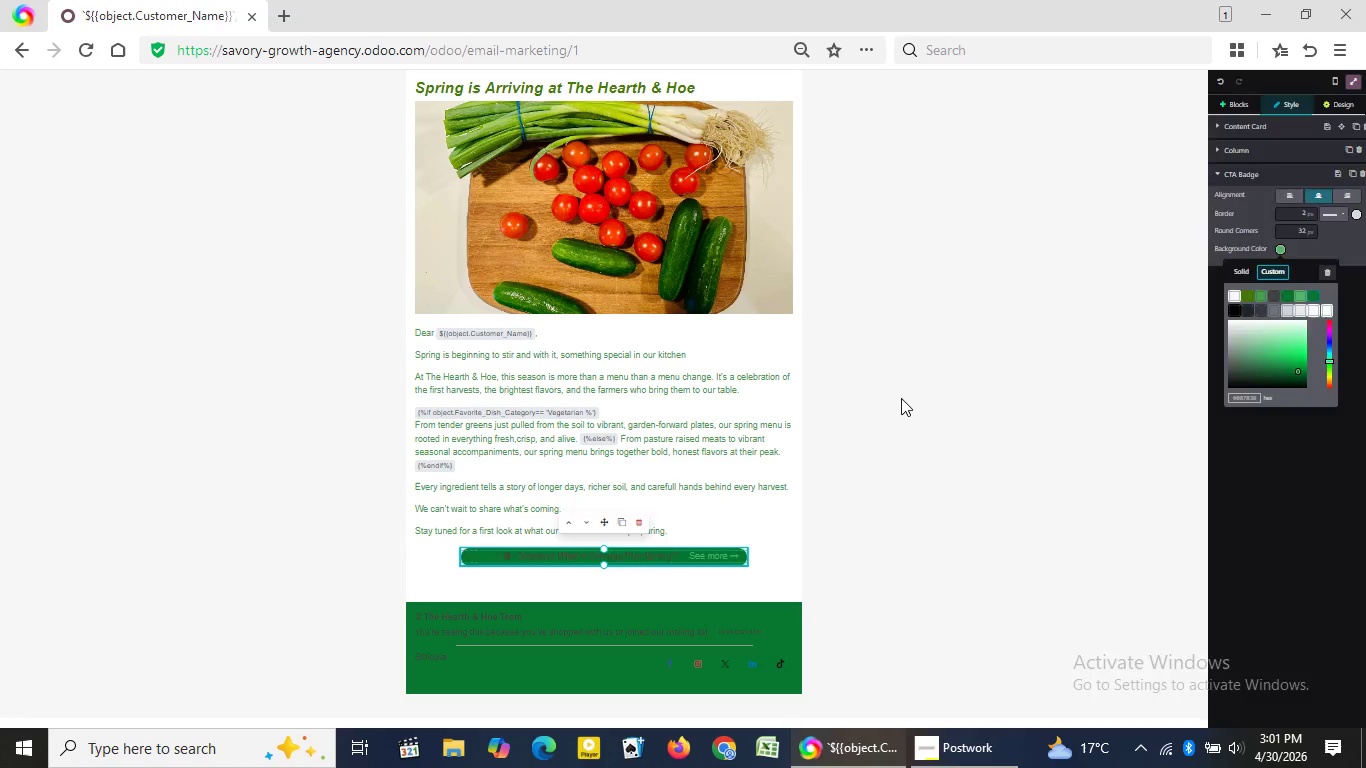 
left_click([901, 398])
 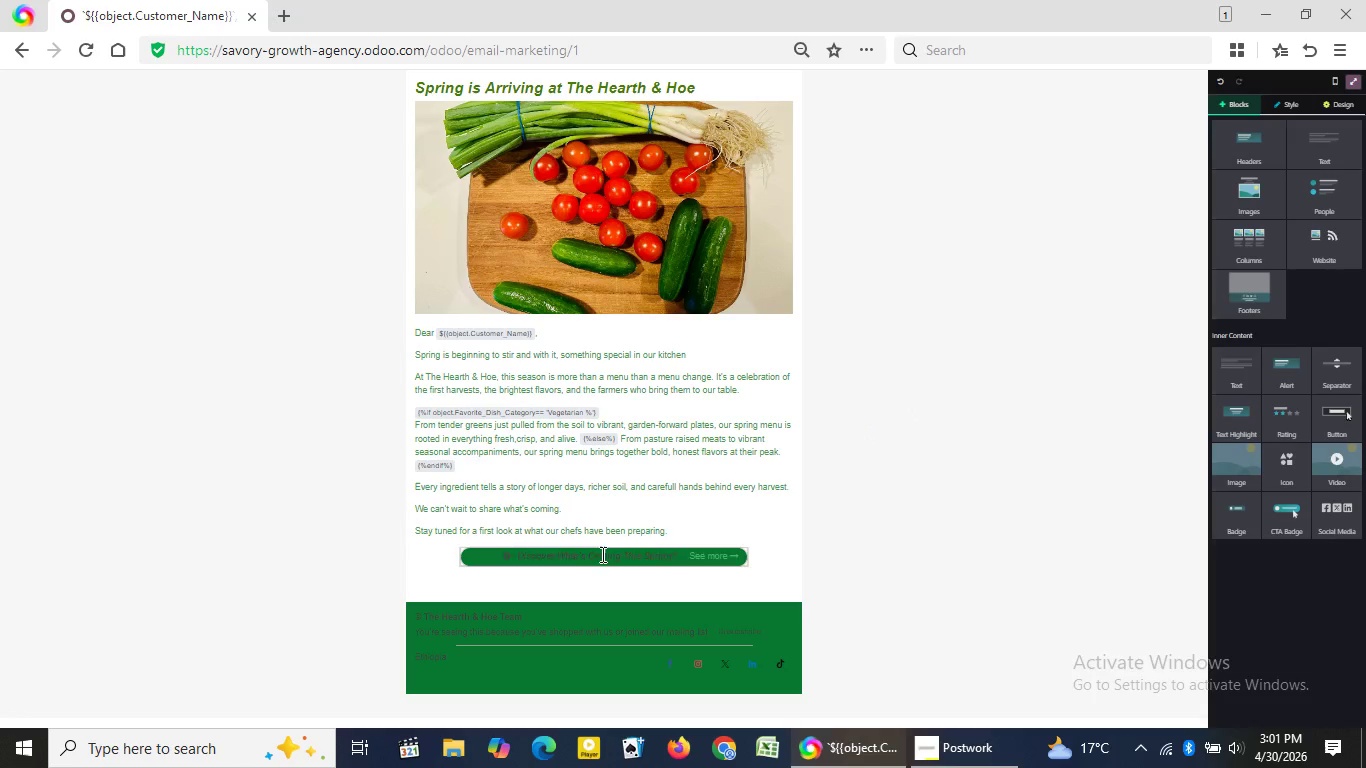 
wait(5.61)
 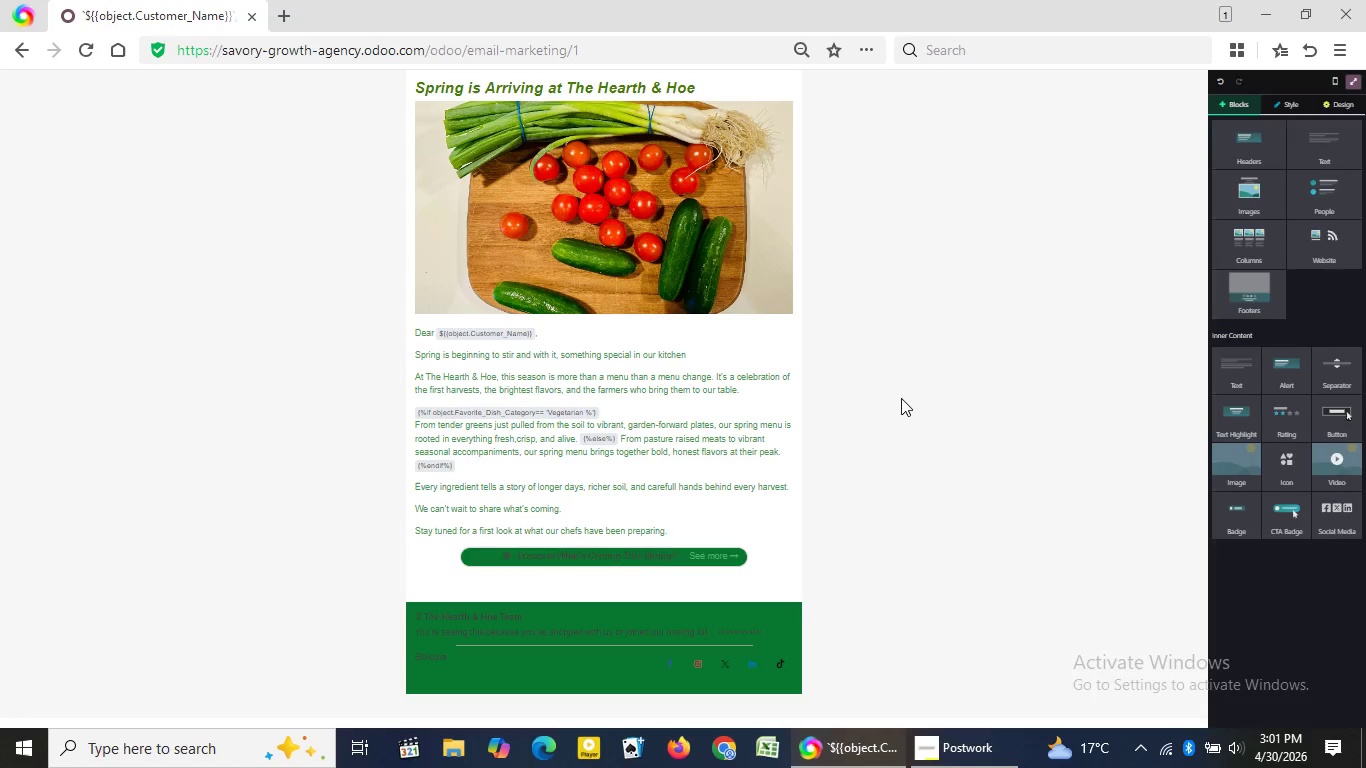 
double_click([604, 555])
 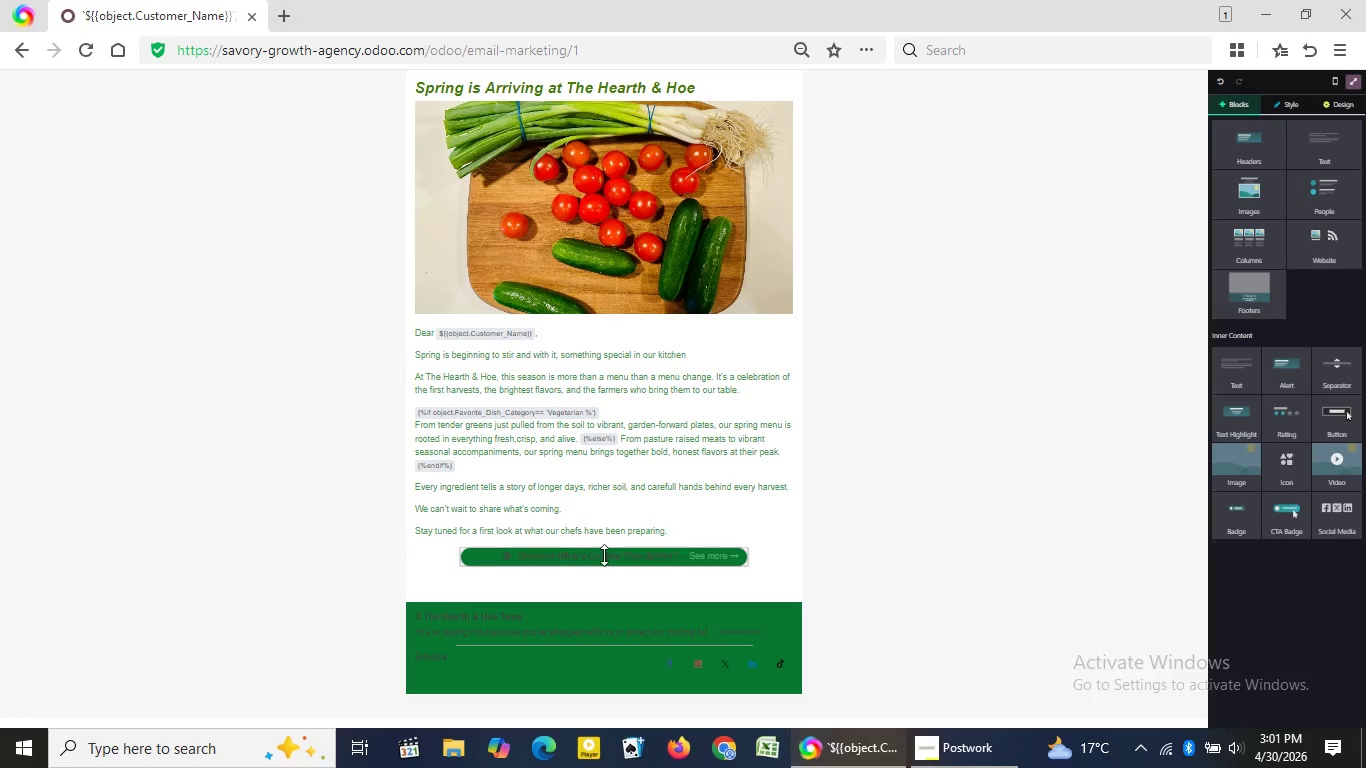 
triple_click([604, 555])
 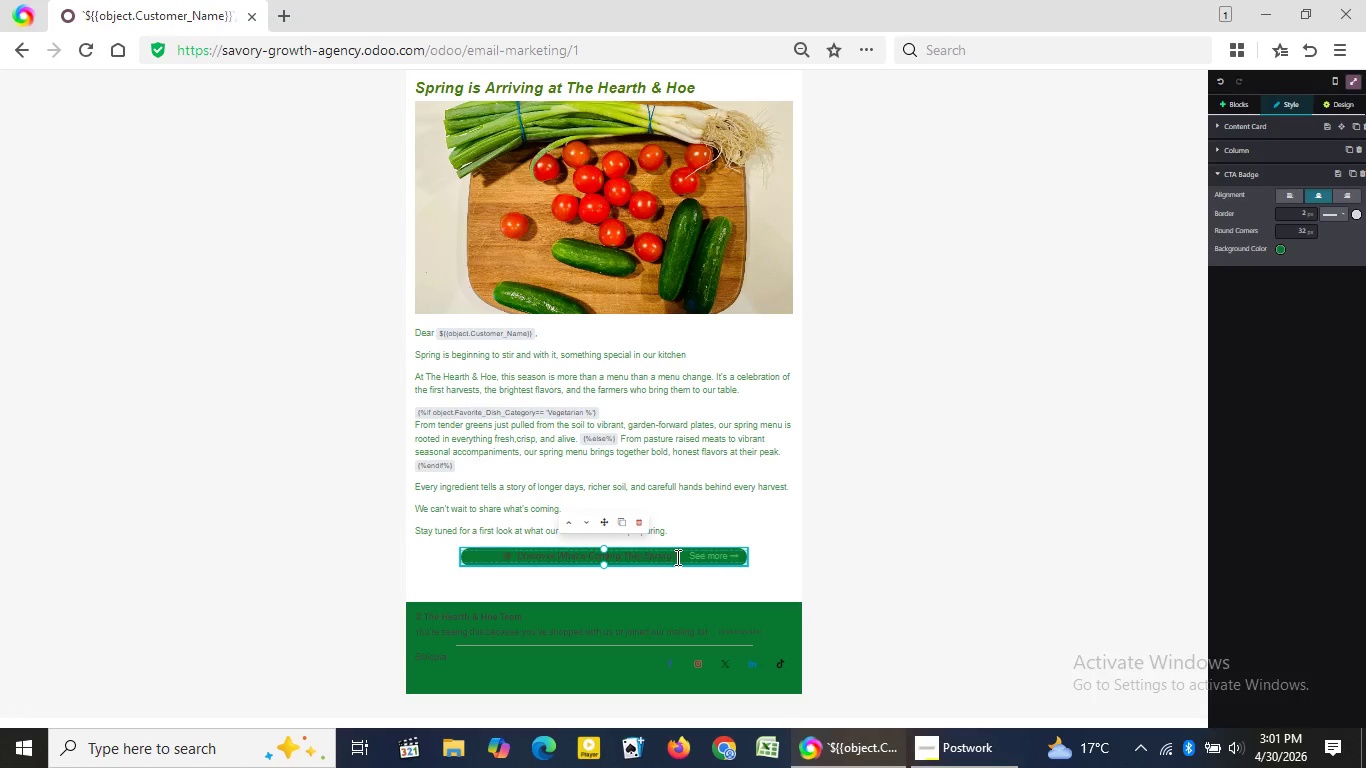 
left_click_drag(start_coordinate=[676, 557], to_coordinate=[743, 551])
 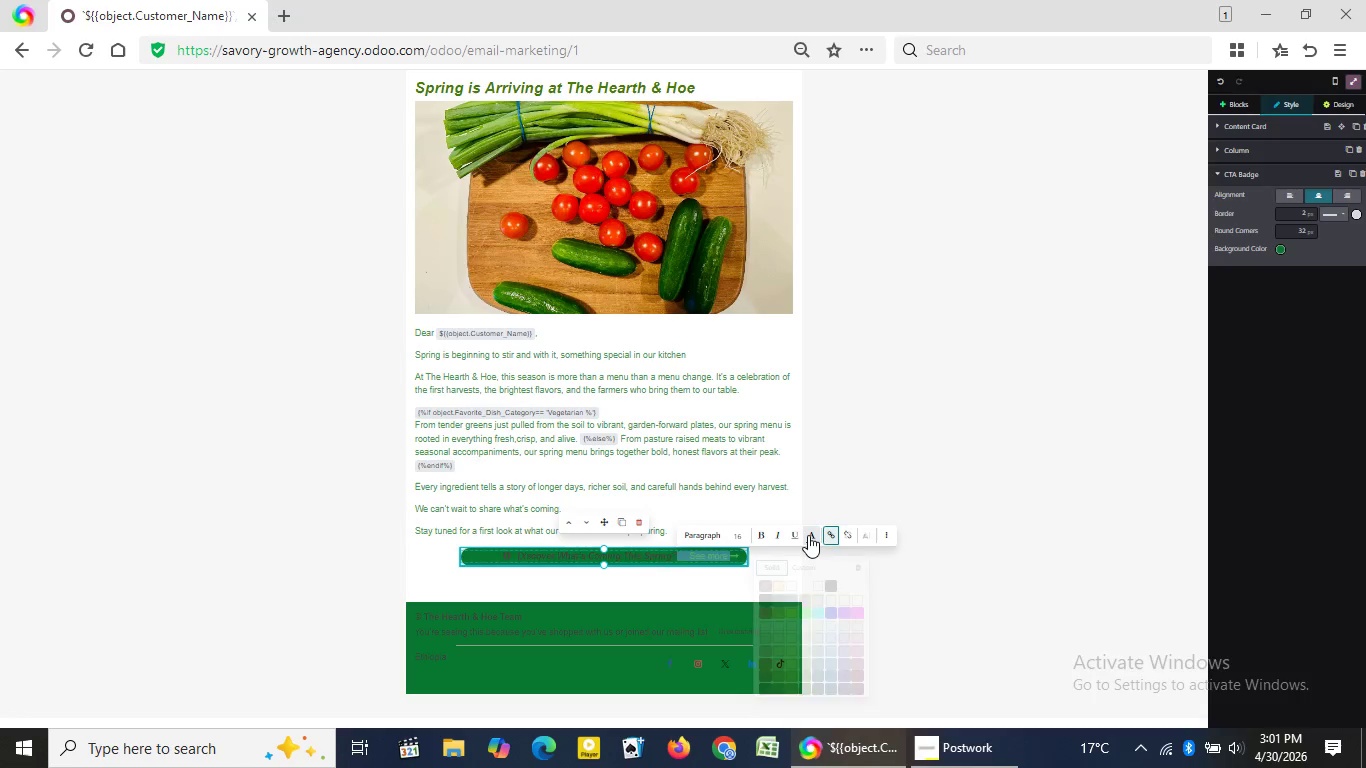 
left_click([808, 535])
 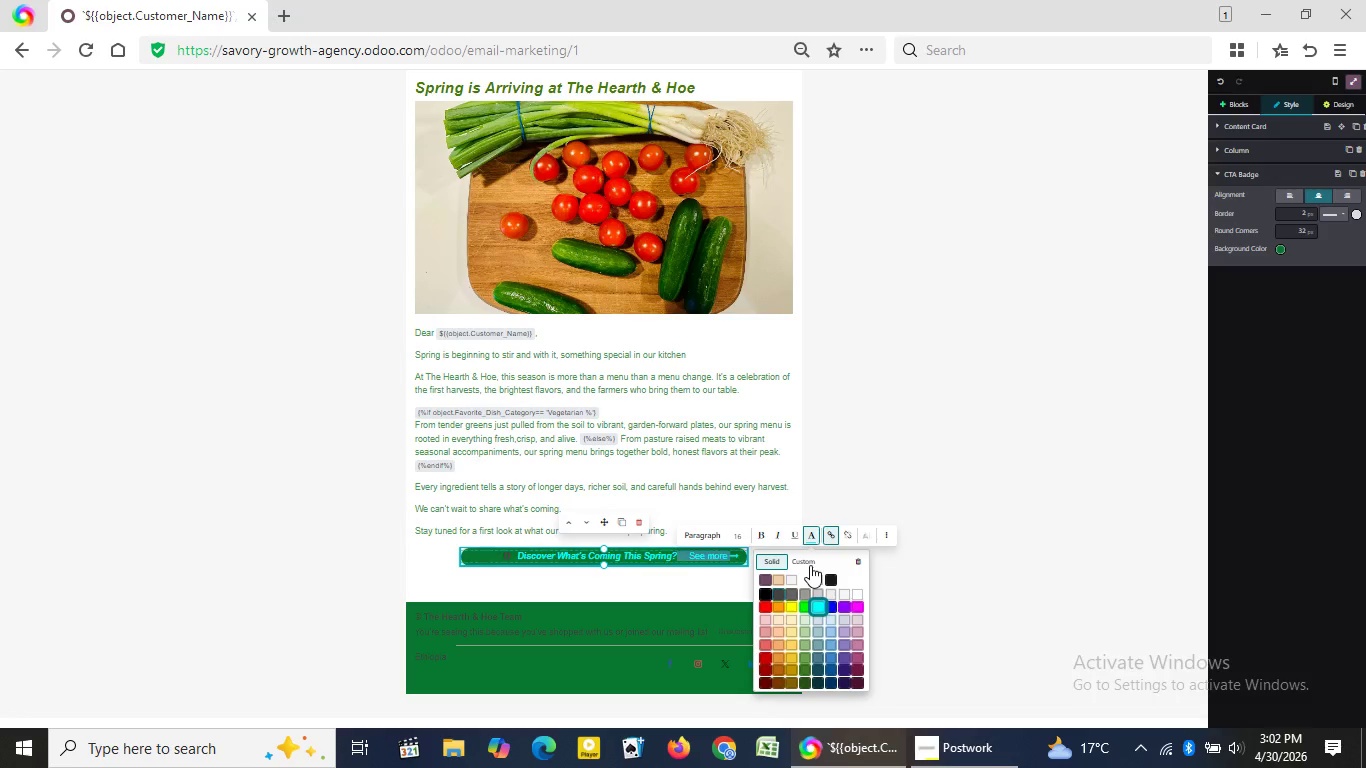 
wait(6.27)
 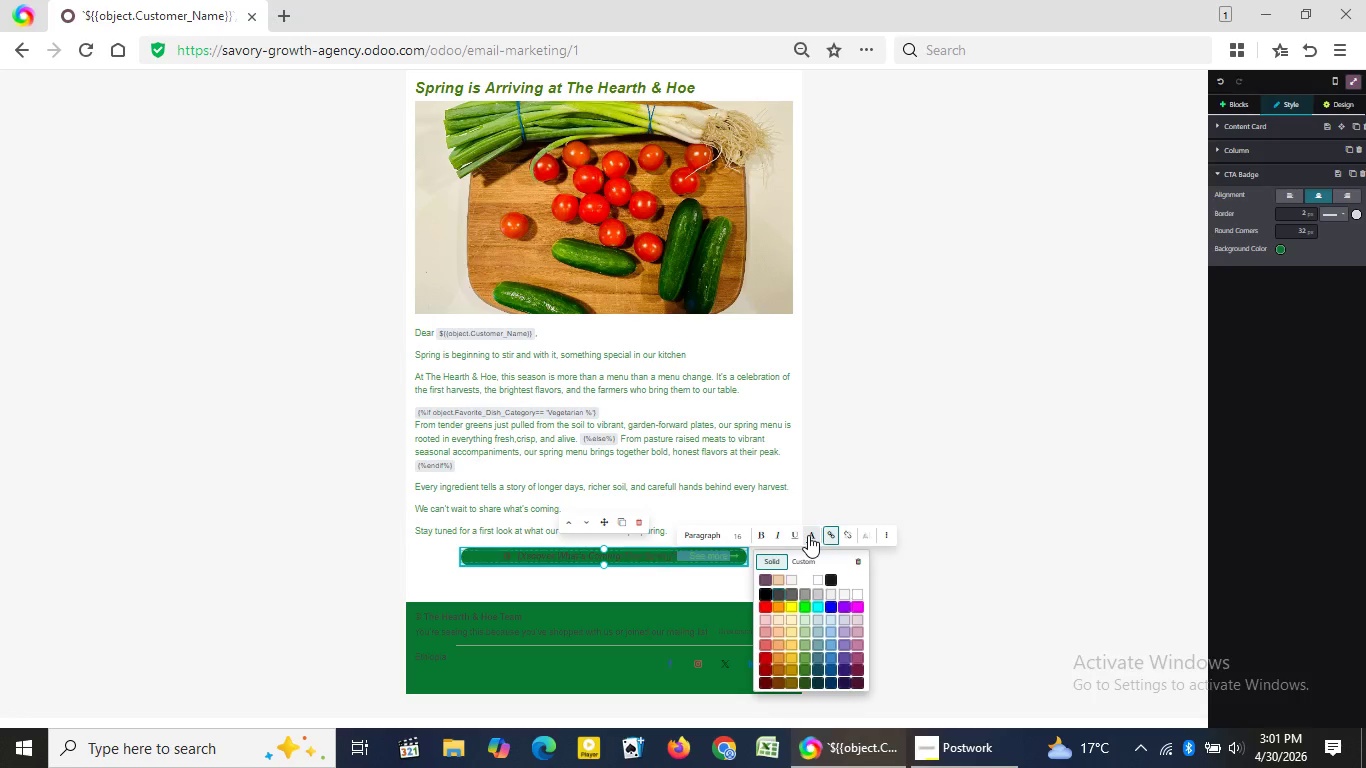 
left_click([808, 559])
 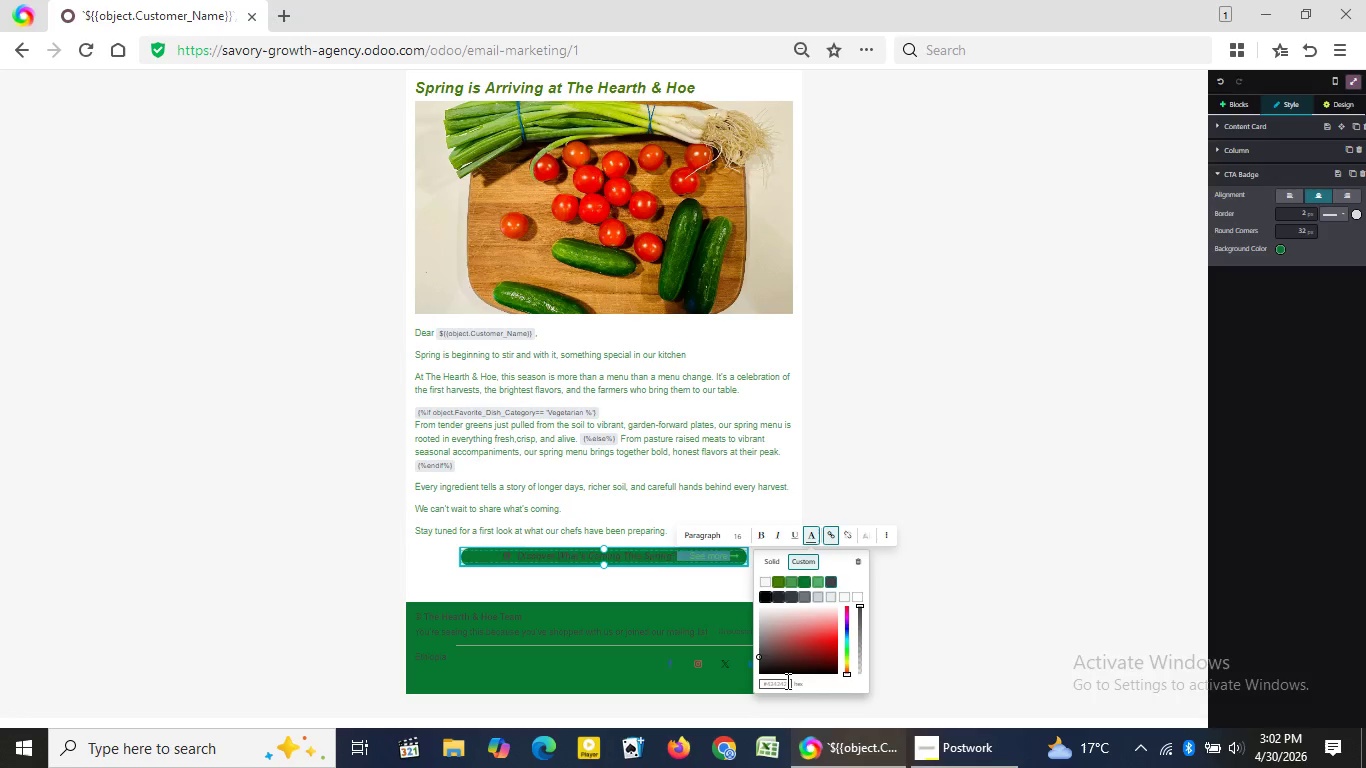 
left_click([786, 681])
 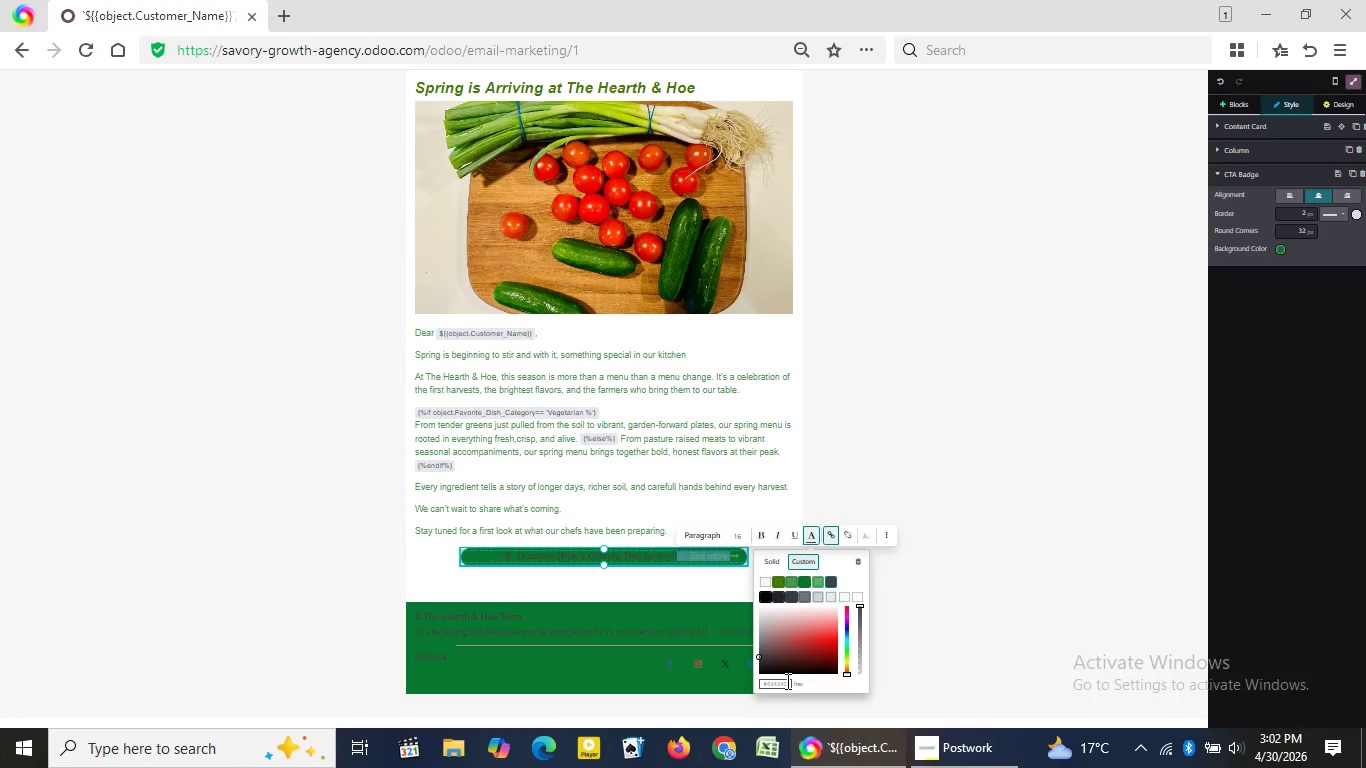 
left_click([786, 681])
 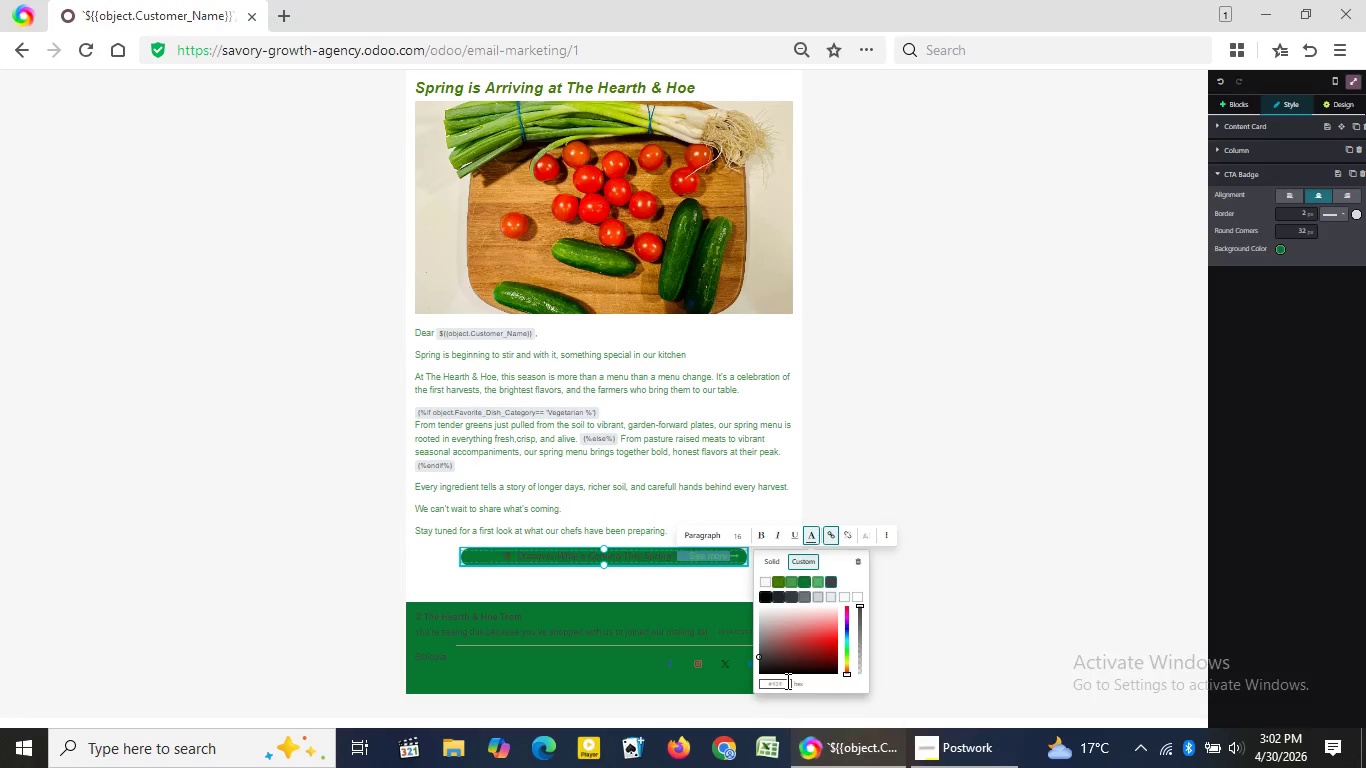 
key(Backspace)
 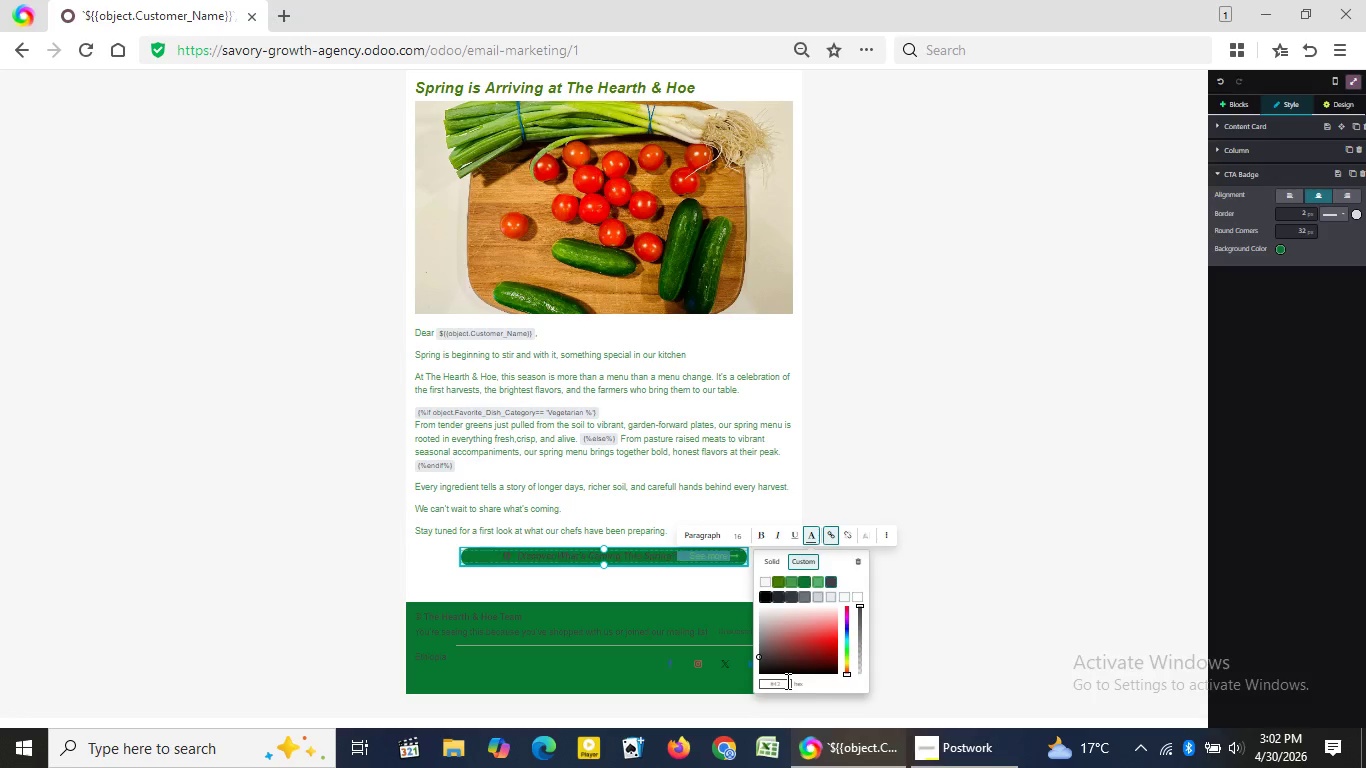 
key(Backspace)
 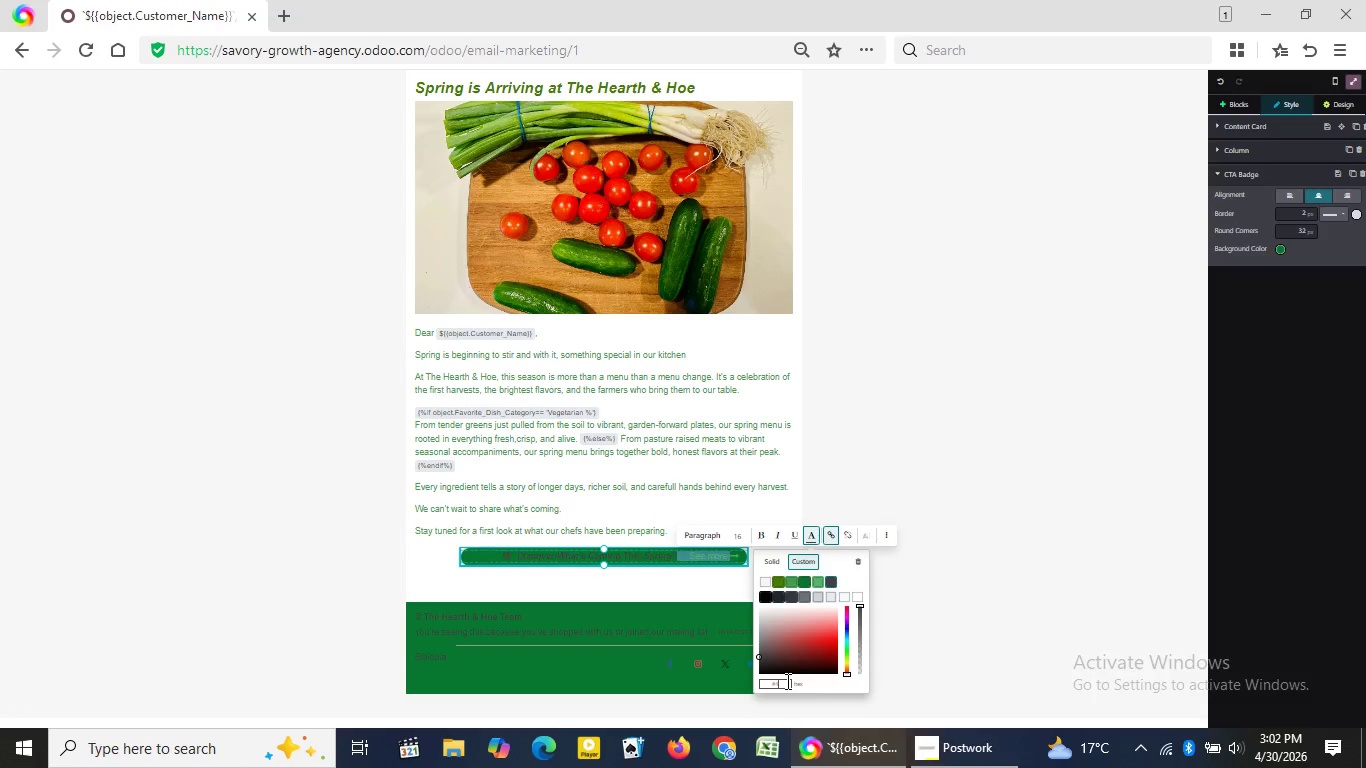 
key(Backspace)
 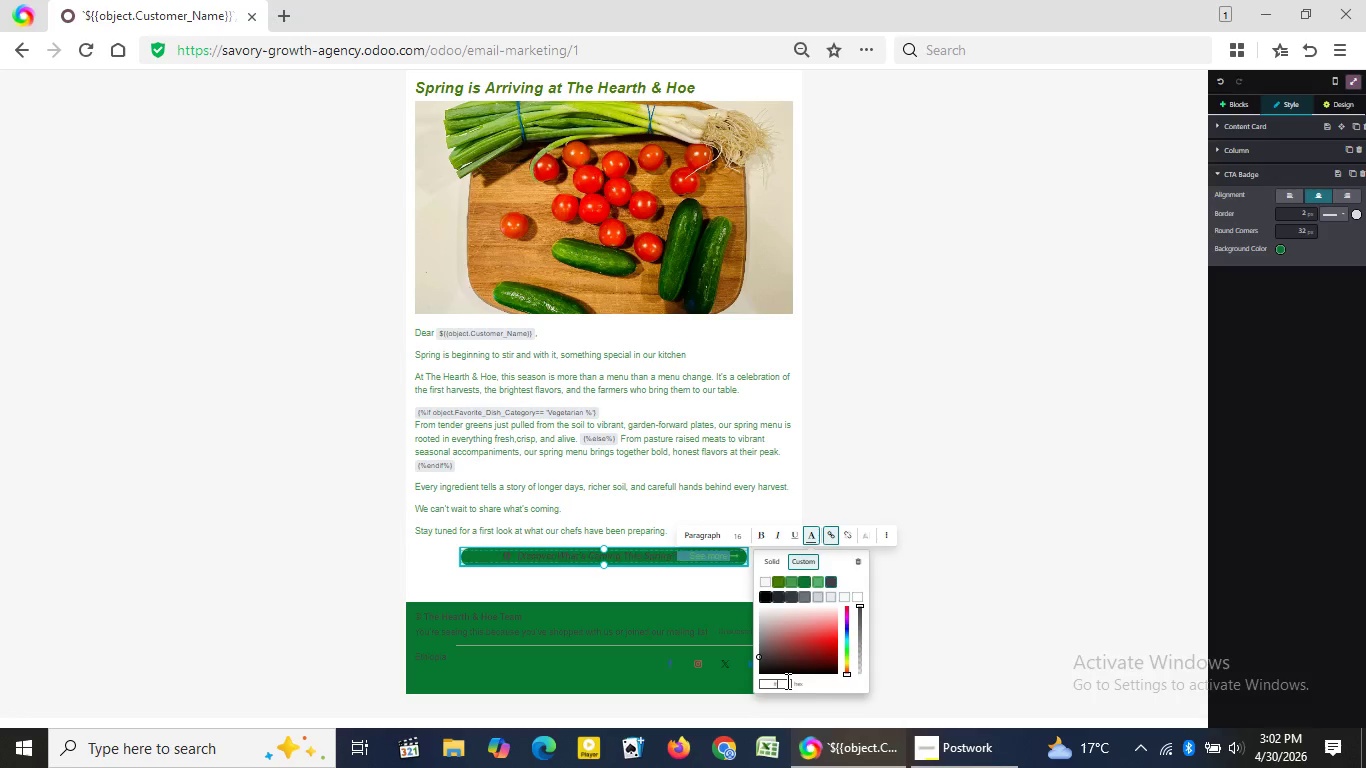 
key(Backspace)
 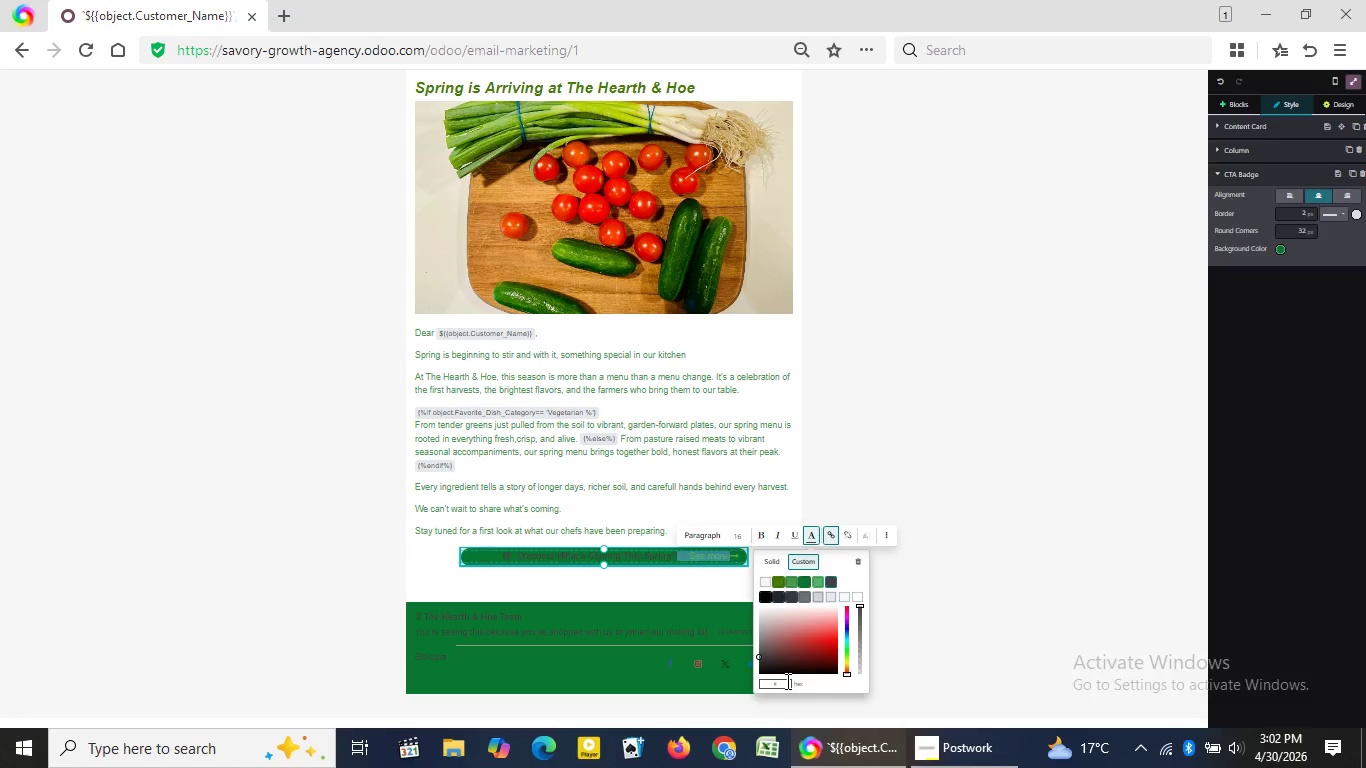 
key(Backspace)
 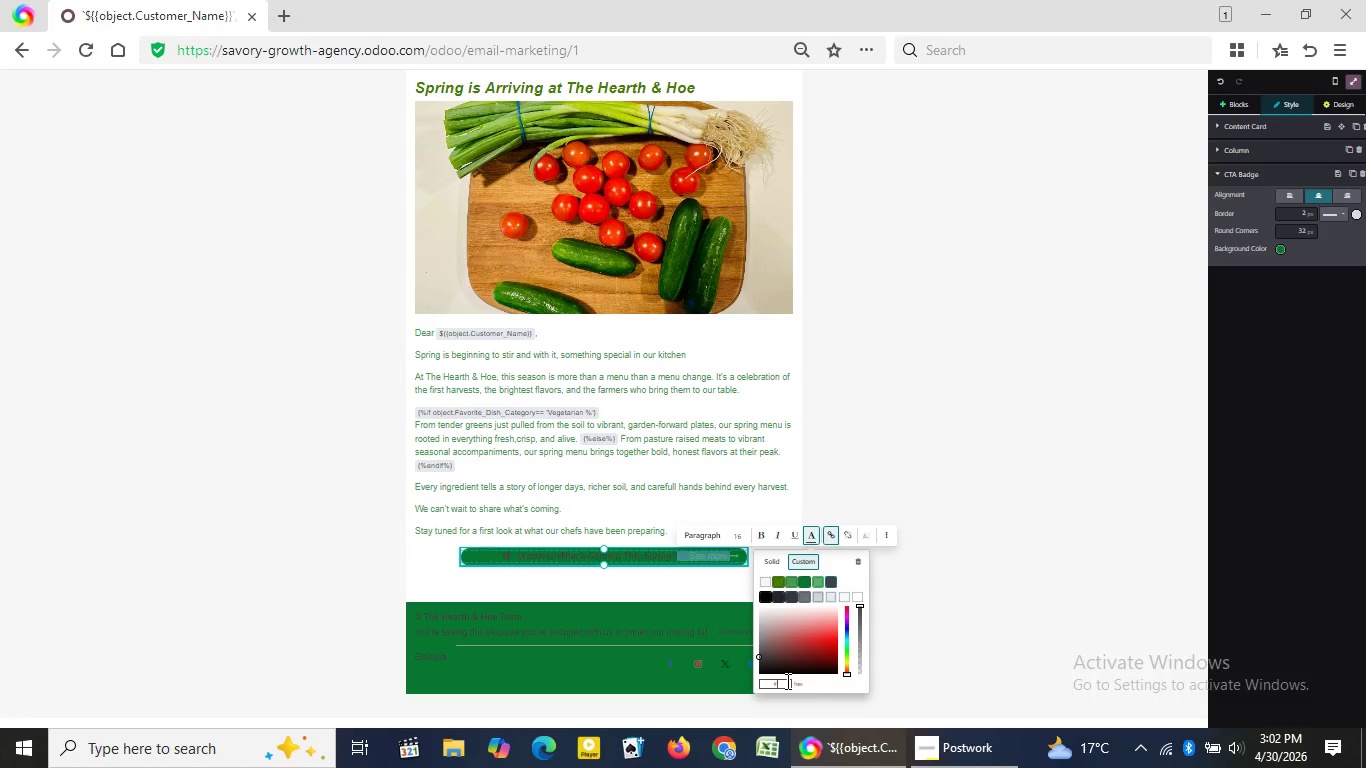 
key(Backspace)
 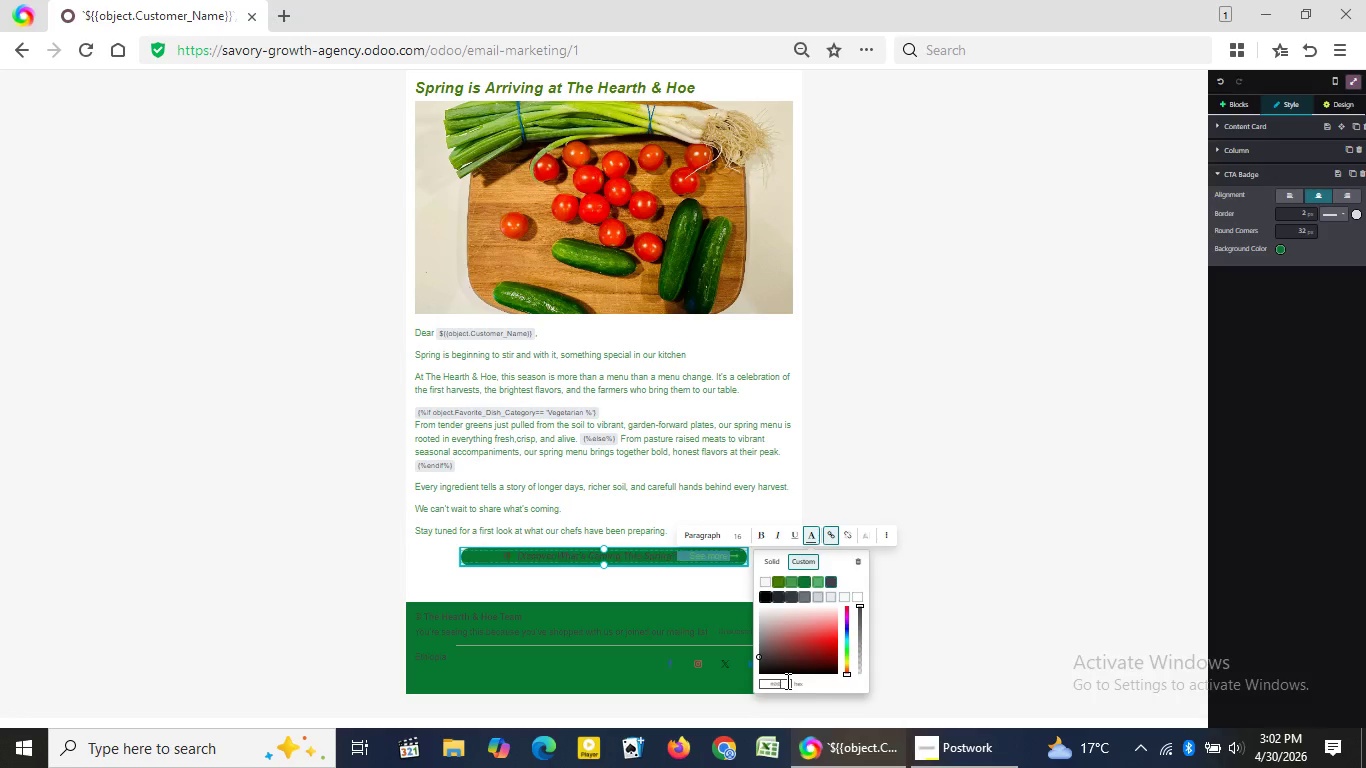 
key(Numpad0)
 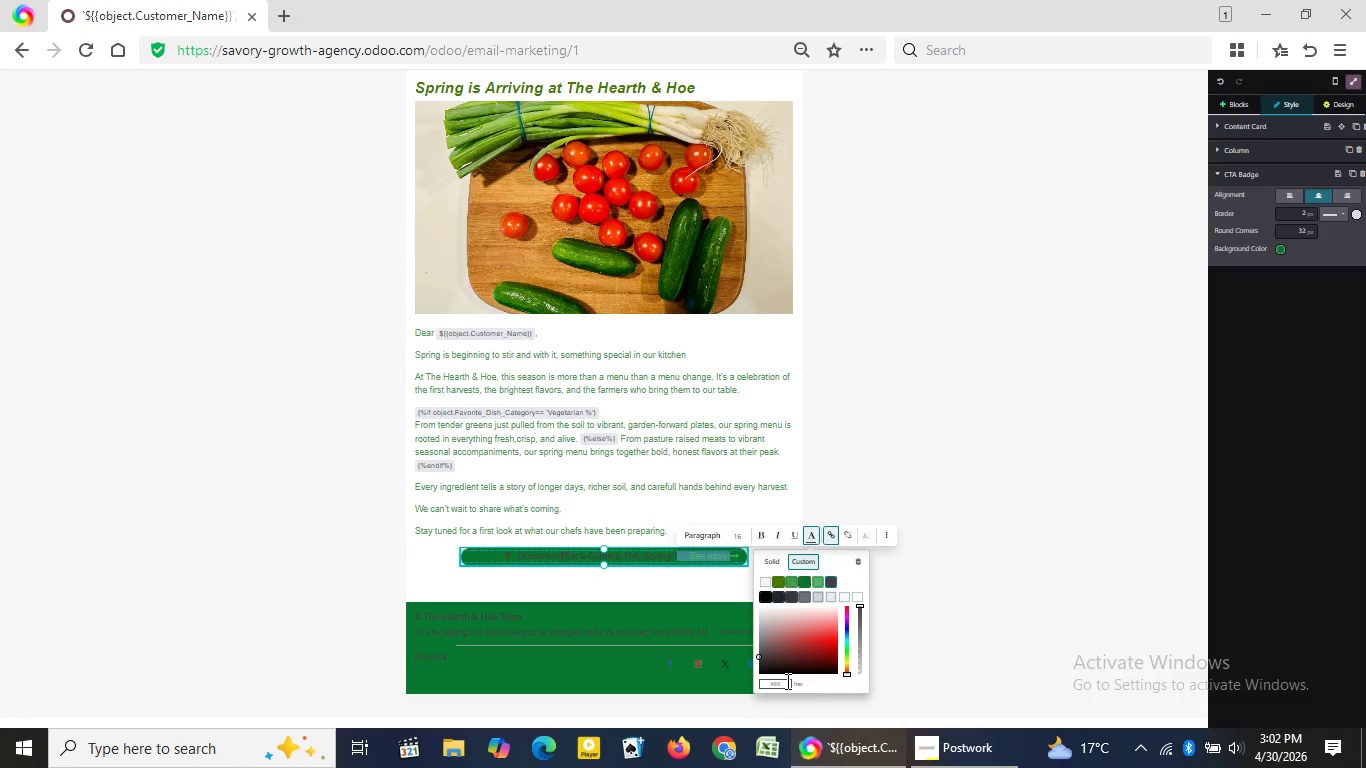 
key(Numpad8)
 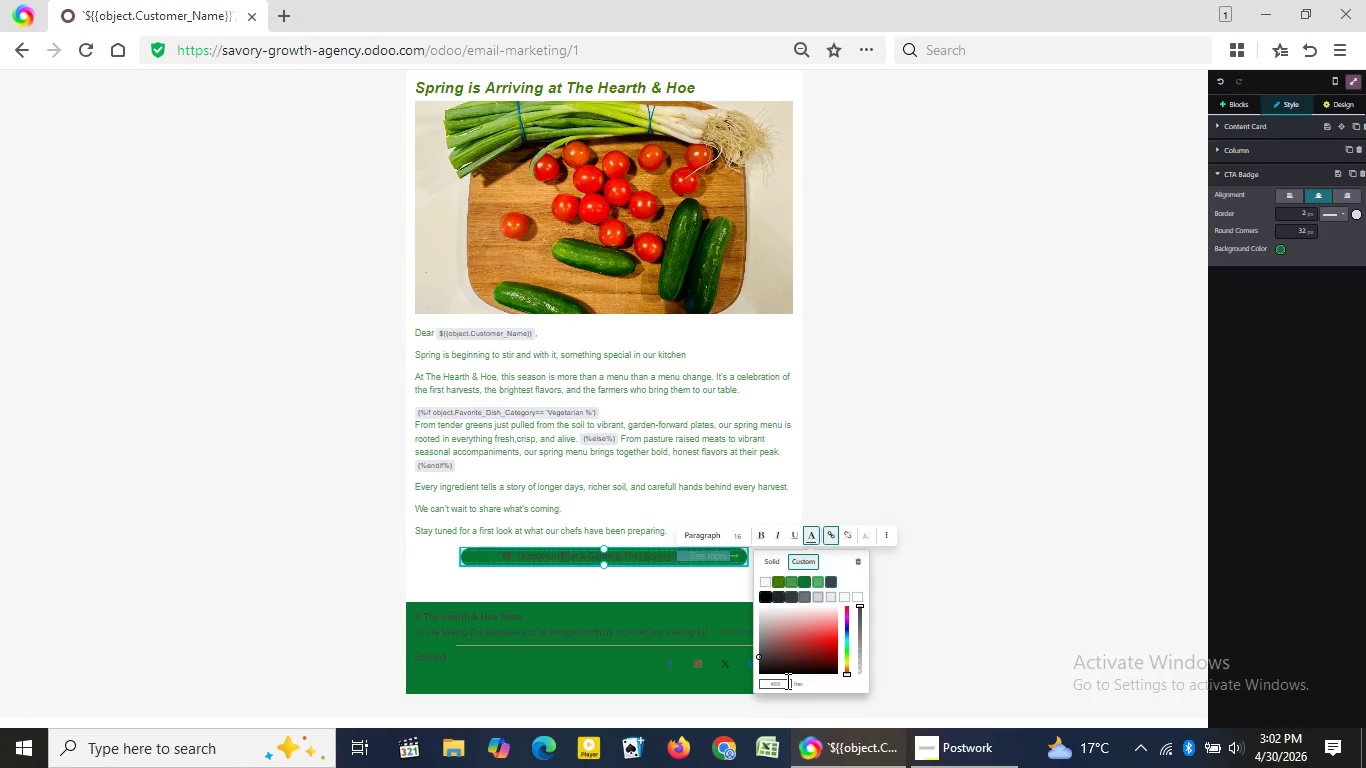 
key(Numpad7)
 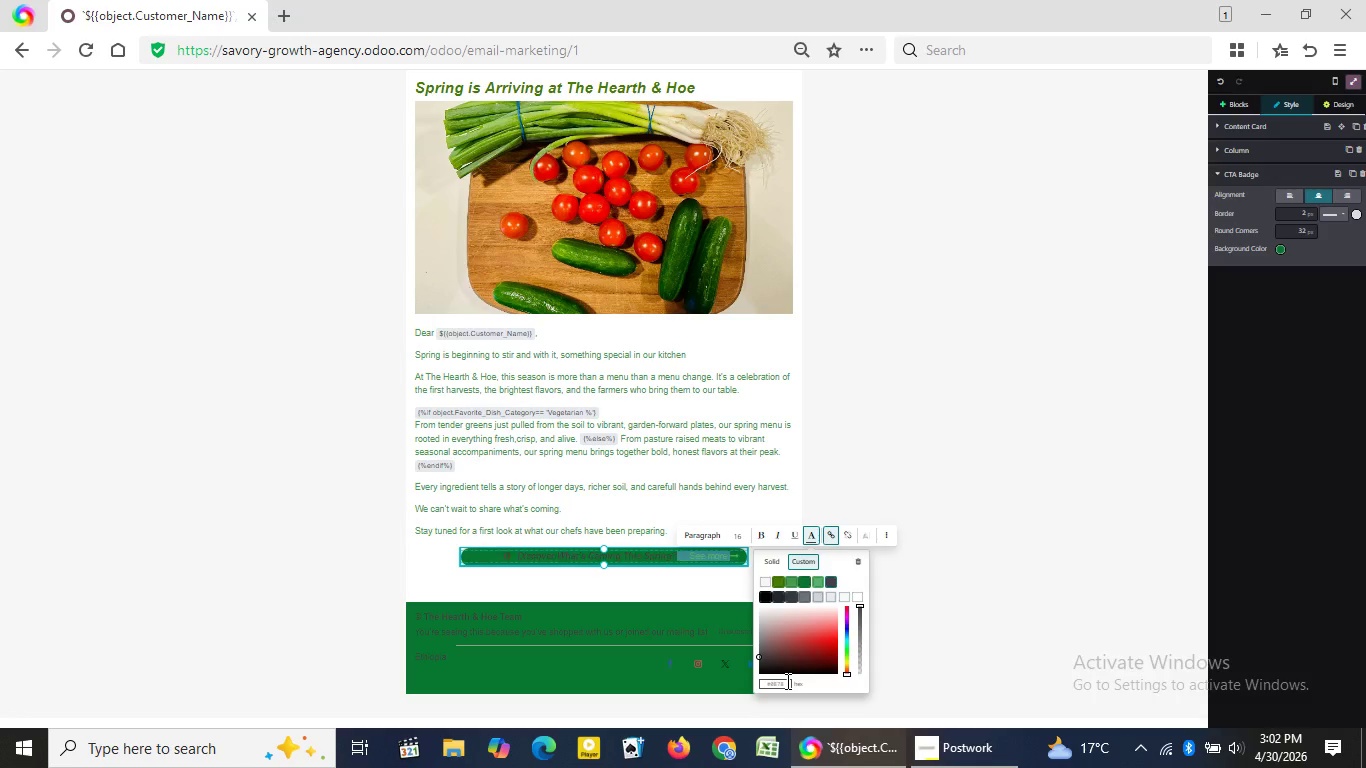 
key(Numpad8)
 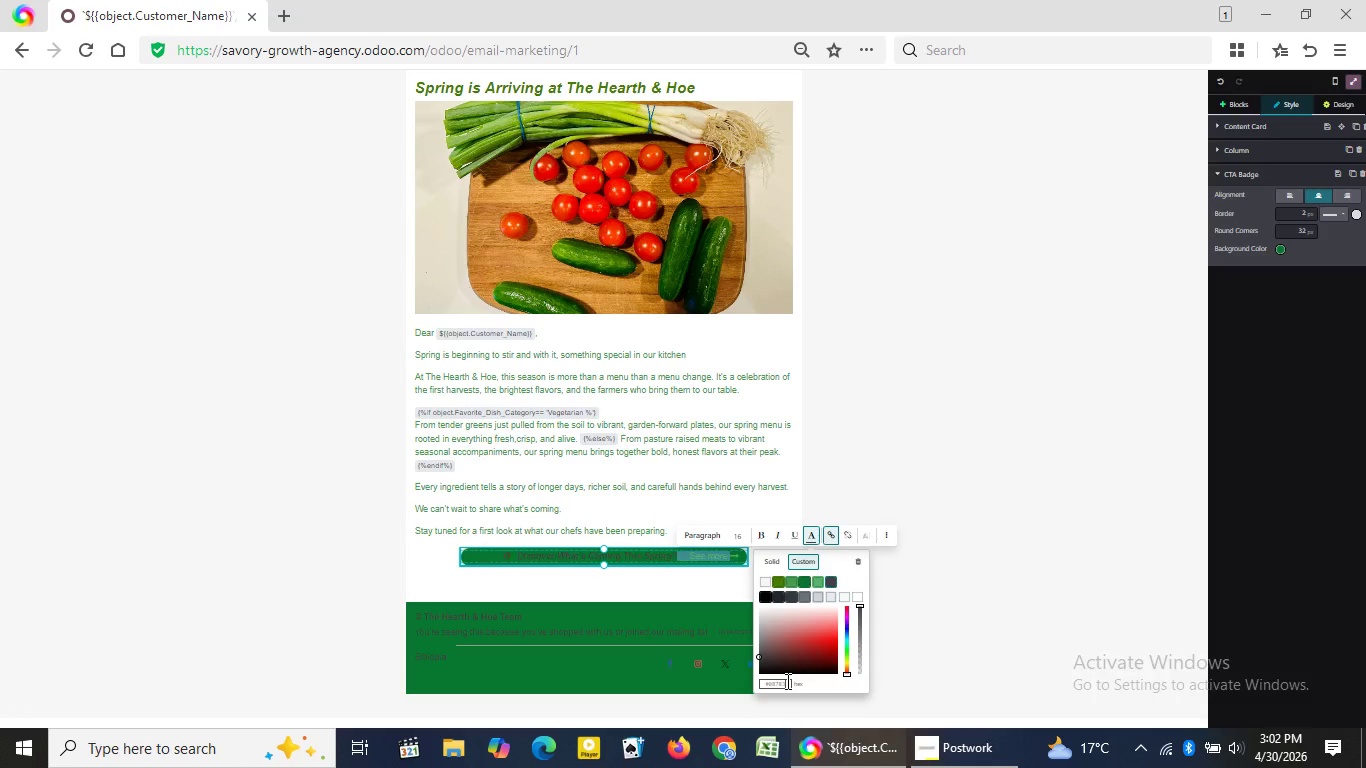 
key(Numpad3)
 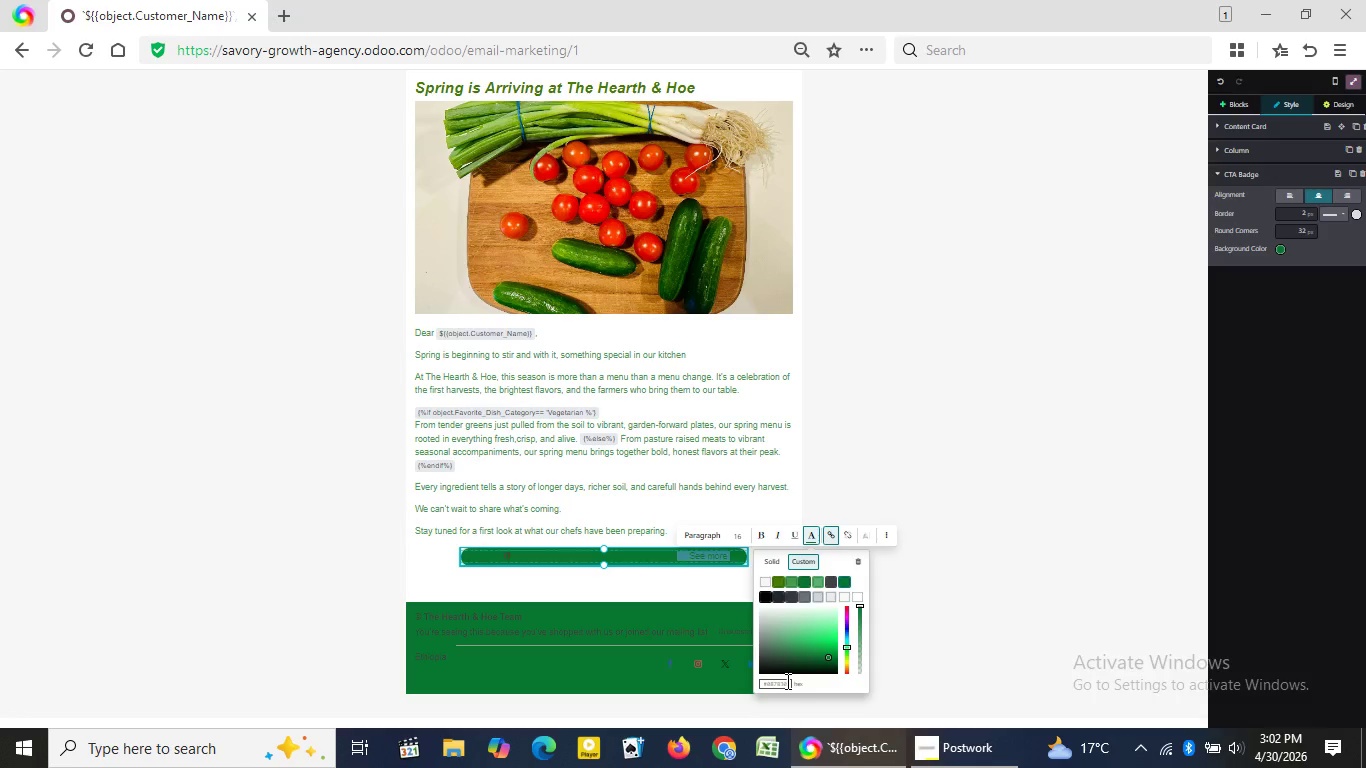 
key(Numpad0)
 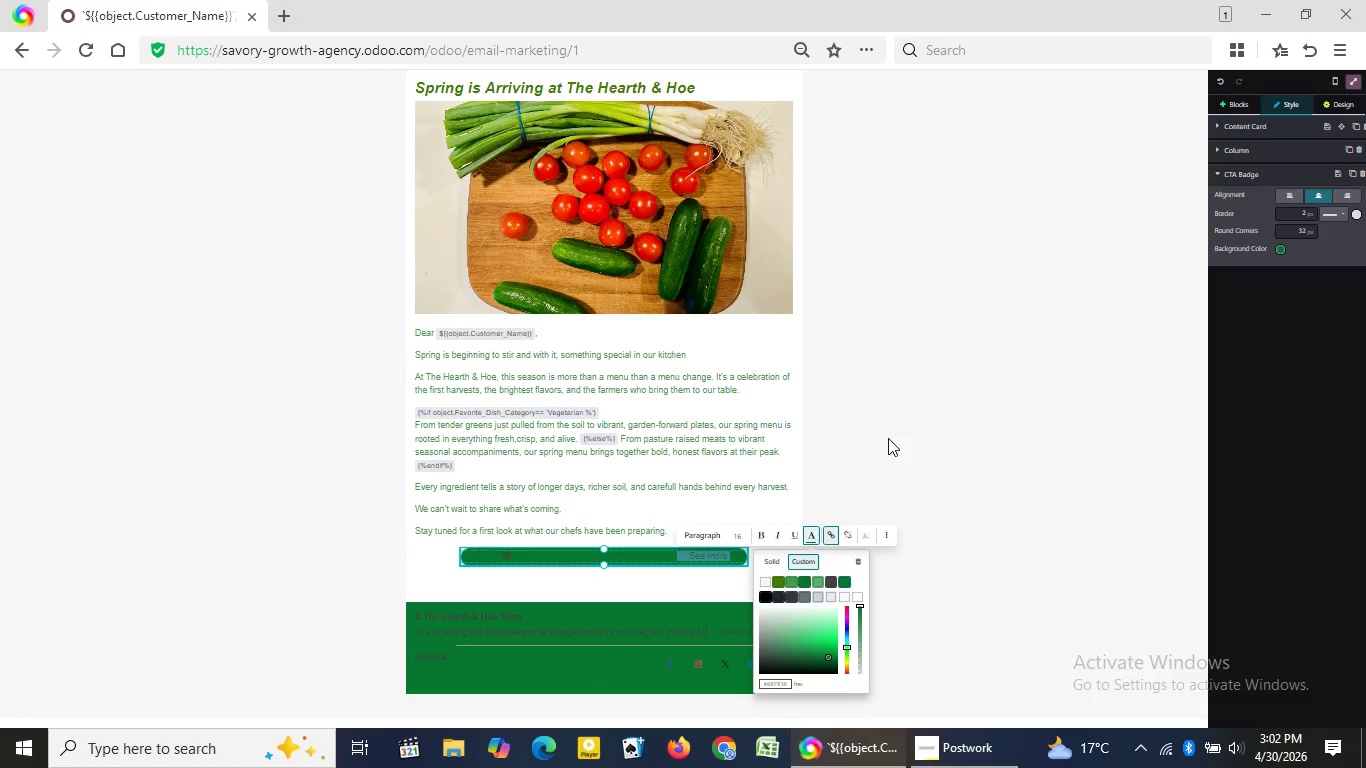 
left_click([888, 438])
 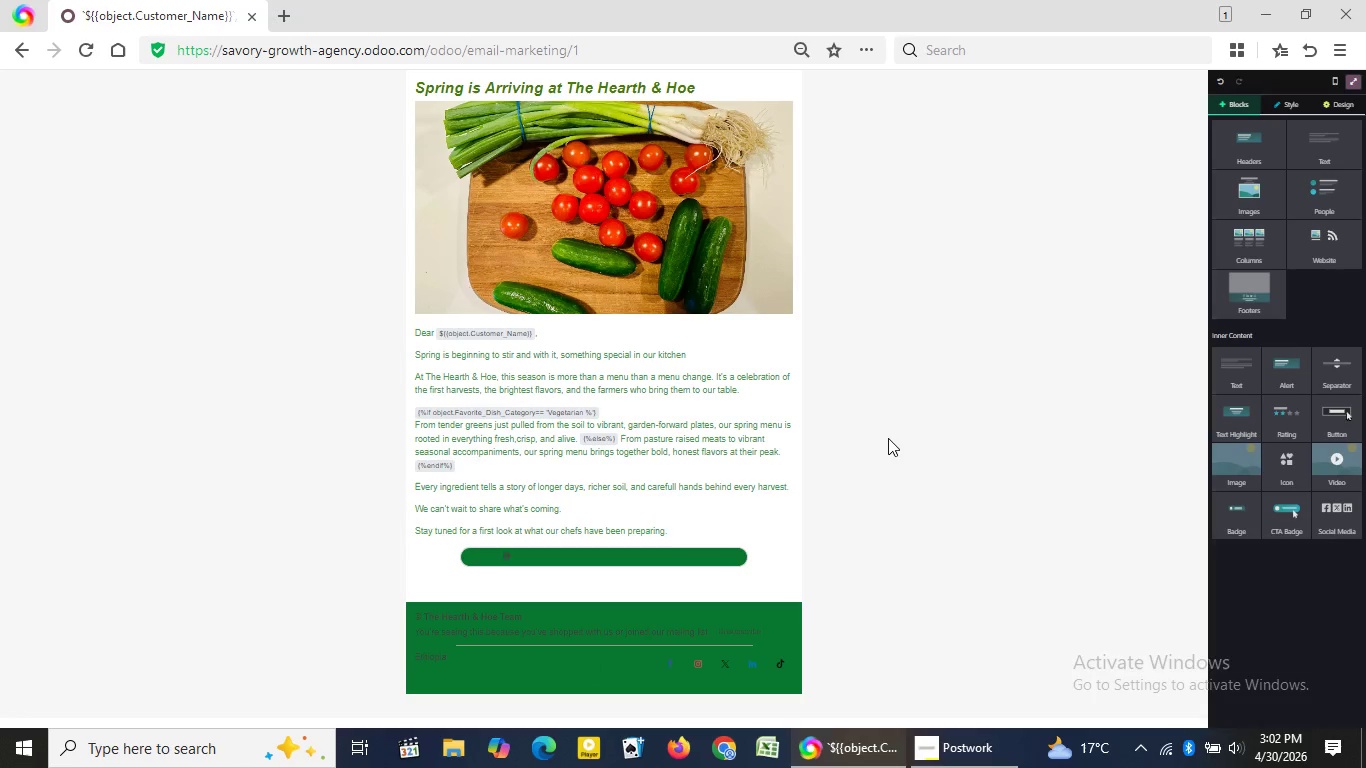 
left_click([888, 438])
 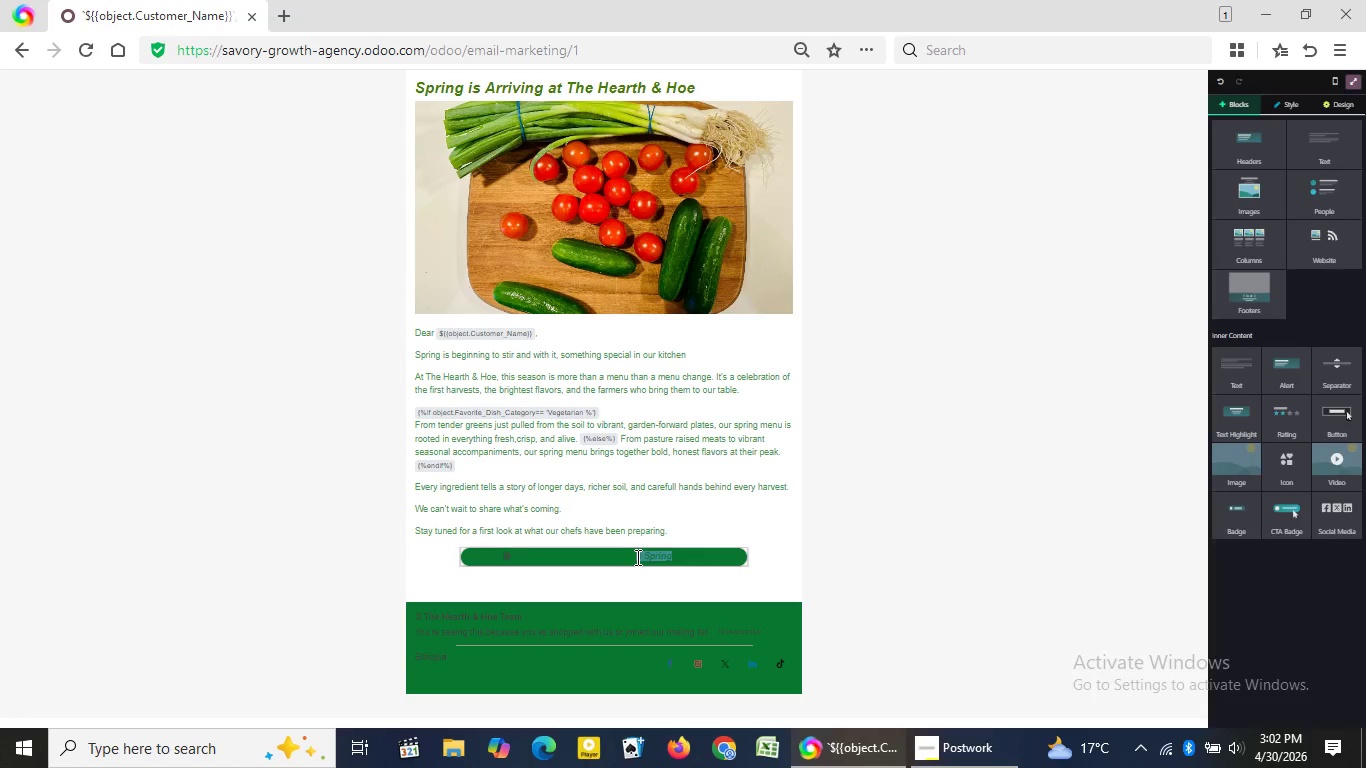 
left_click_drag(start_coordinate=[673, 558], to_coordinate=[550, 560])
 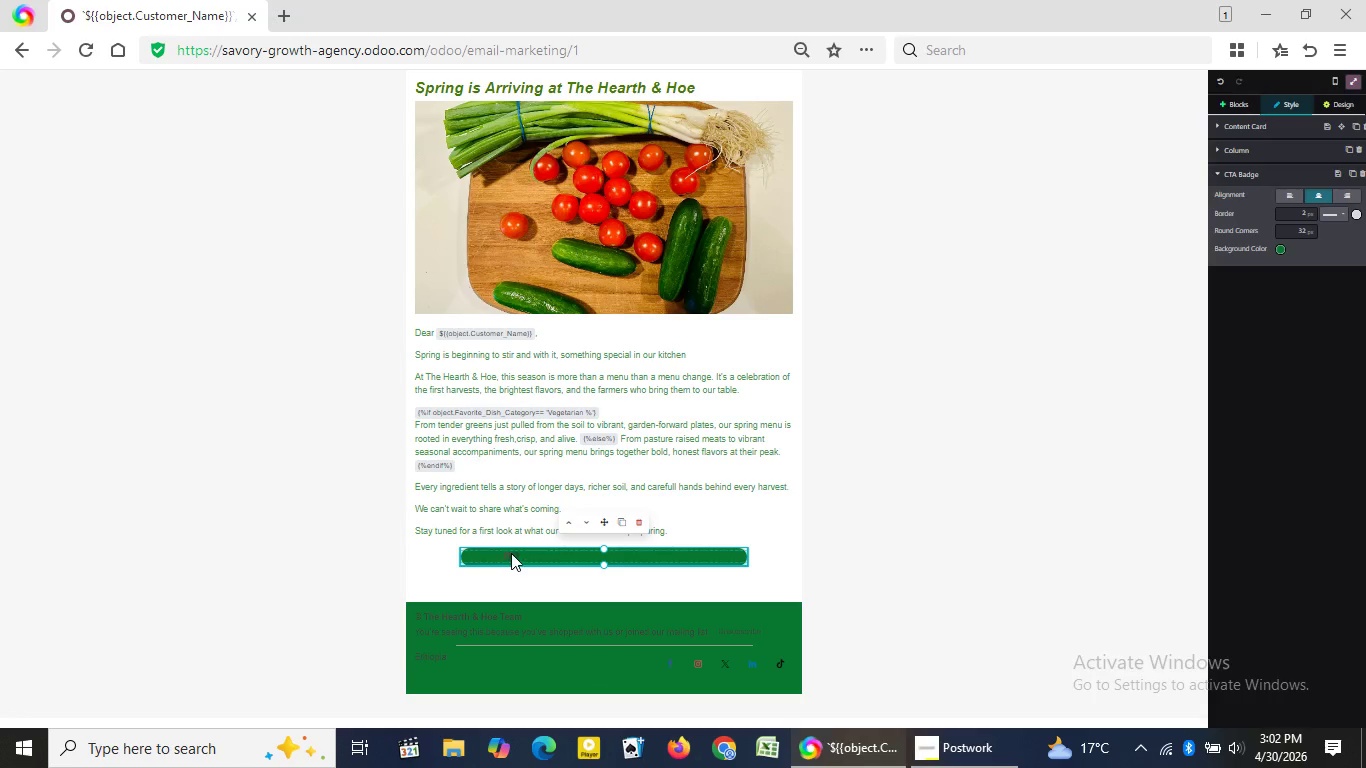 
left_click_drag(start_coordinate=[500, 554], to_coordinate=[678, 549])
 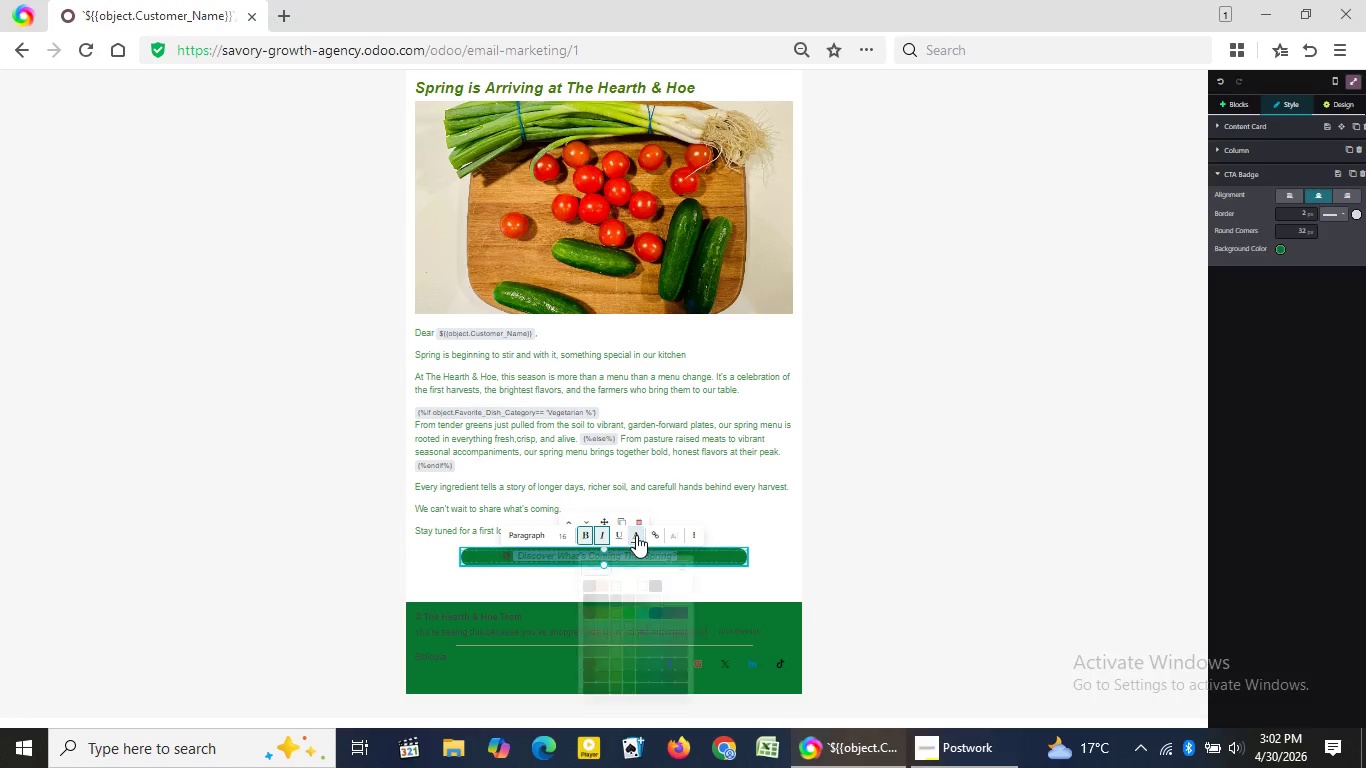 
left_click([636, 535])
 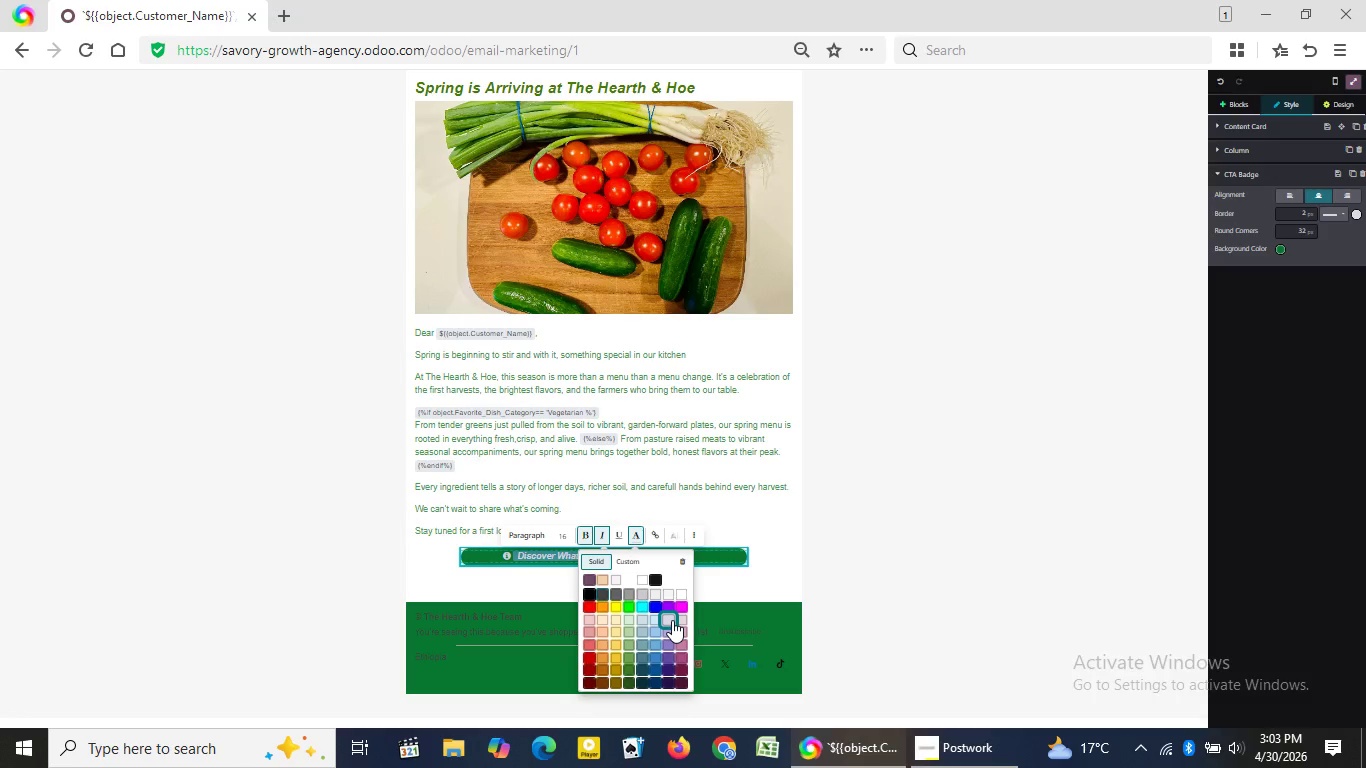 
wait(31.25)
 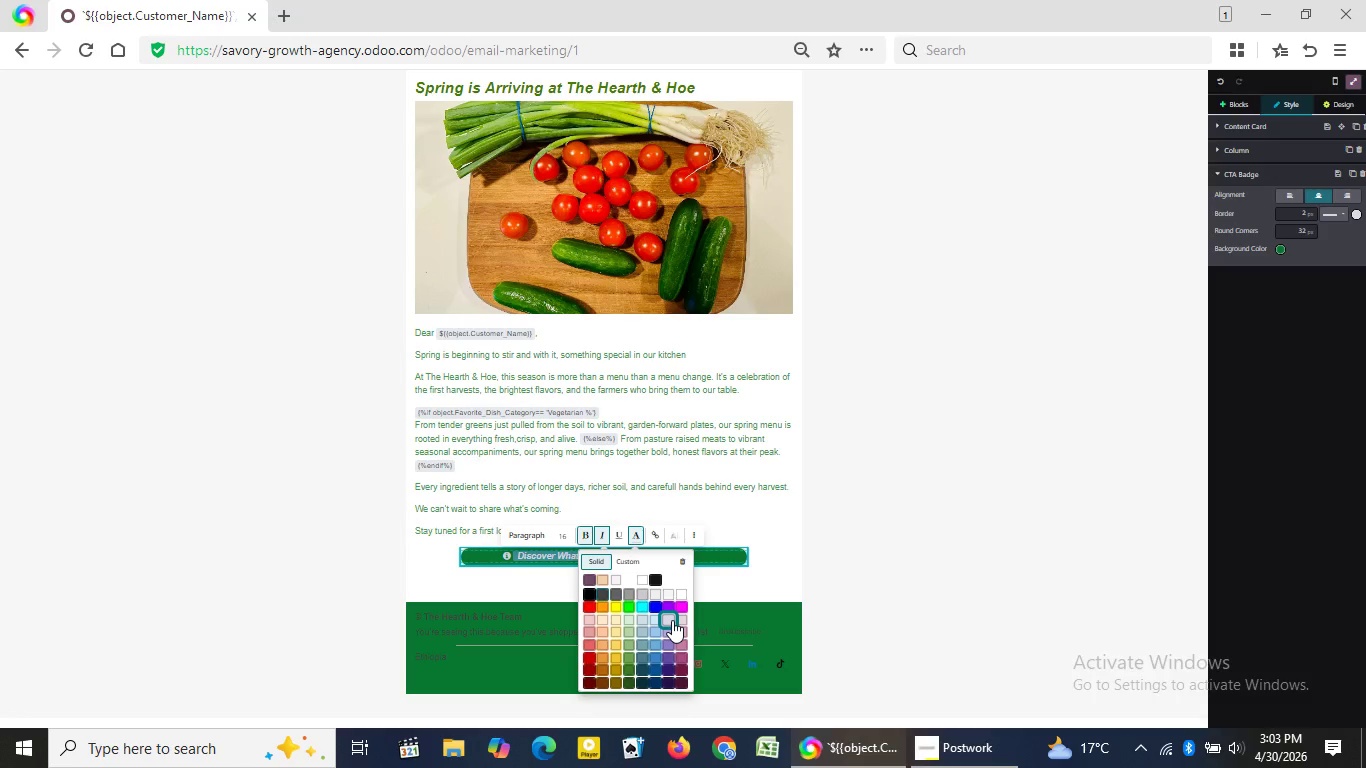 
left_click([617, 580])
 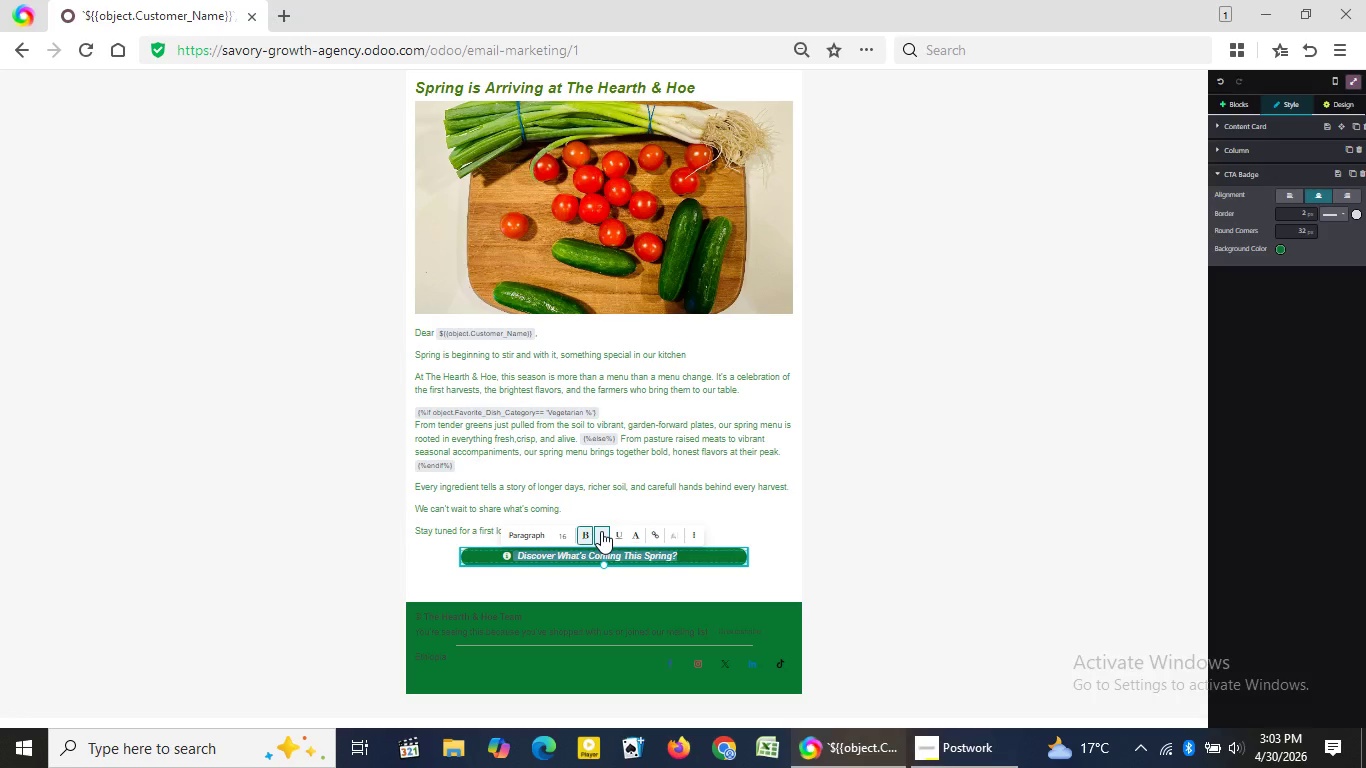 
left_click([601, 531])
 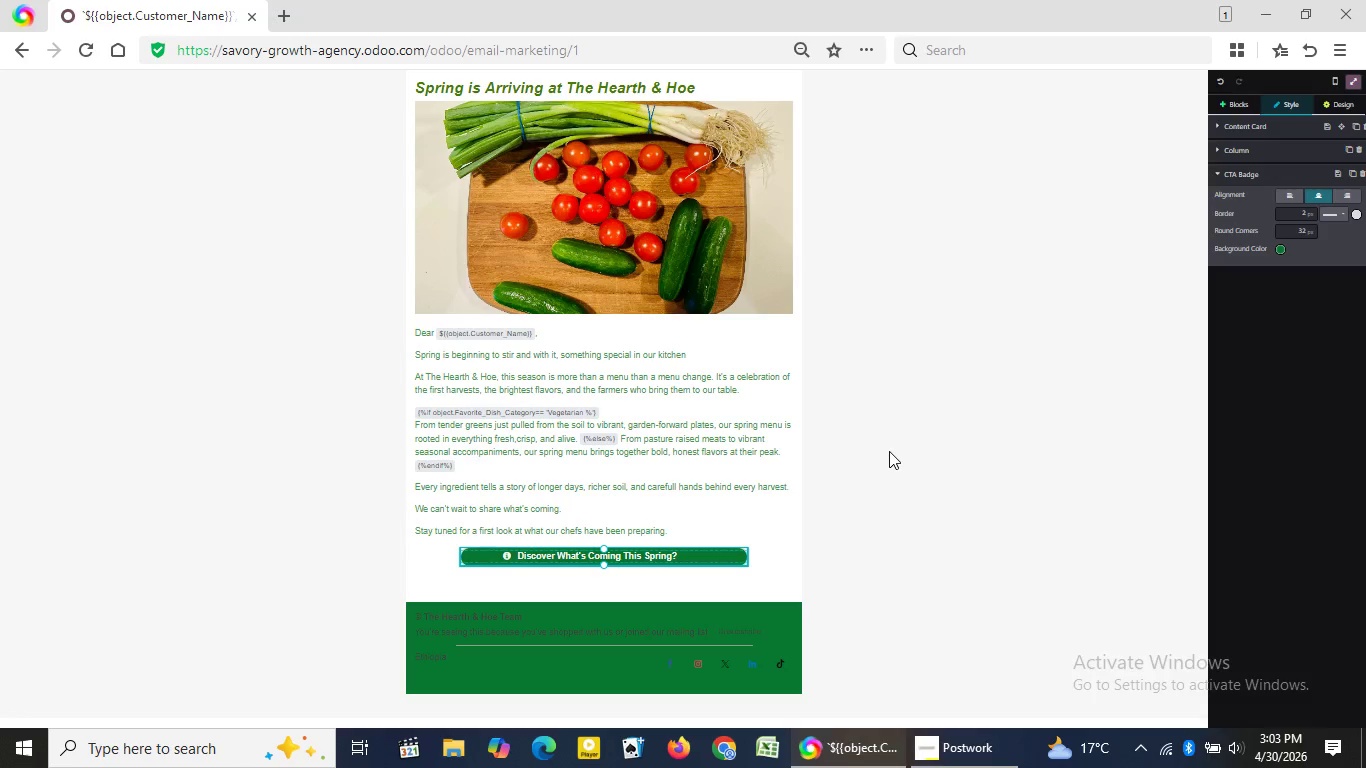 
left_click([889, 451])
 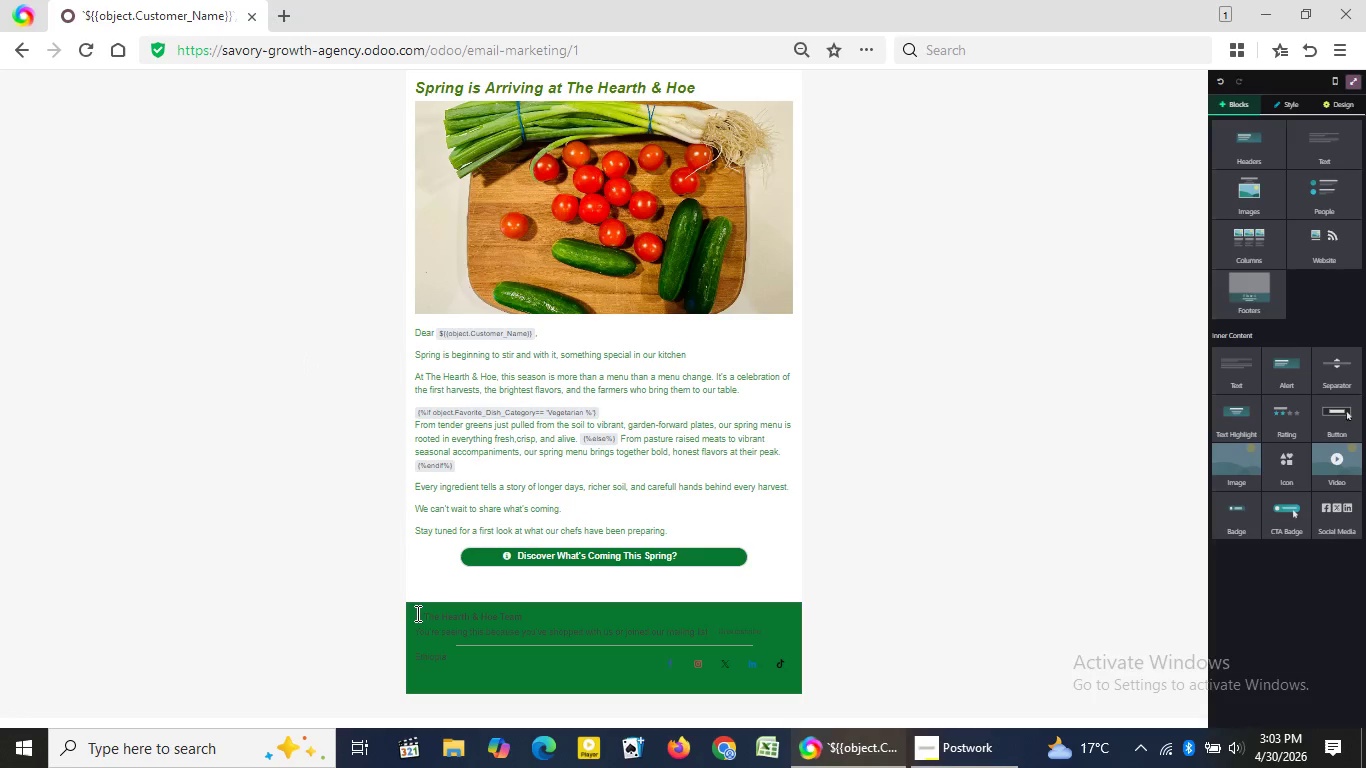 
wait(5.53)
 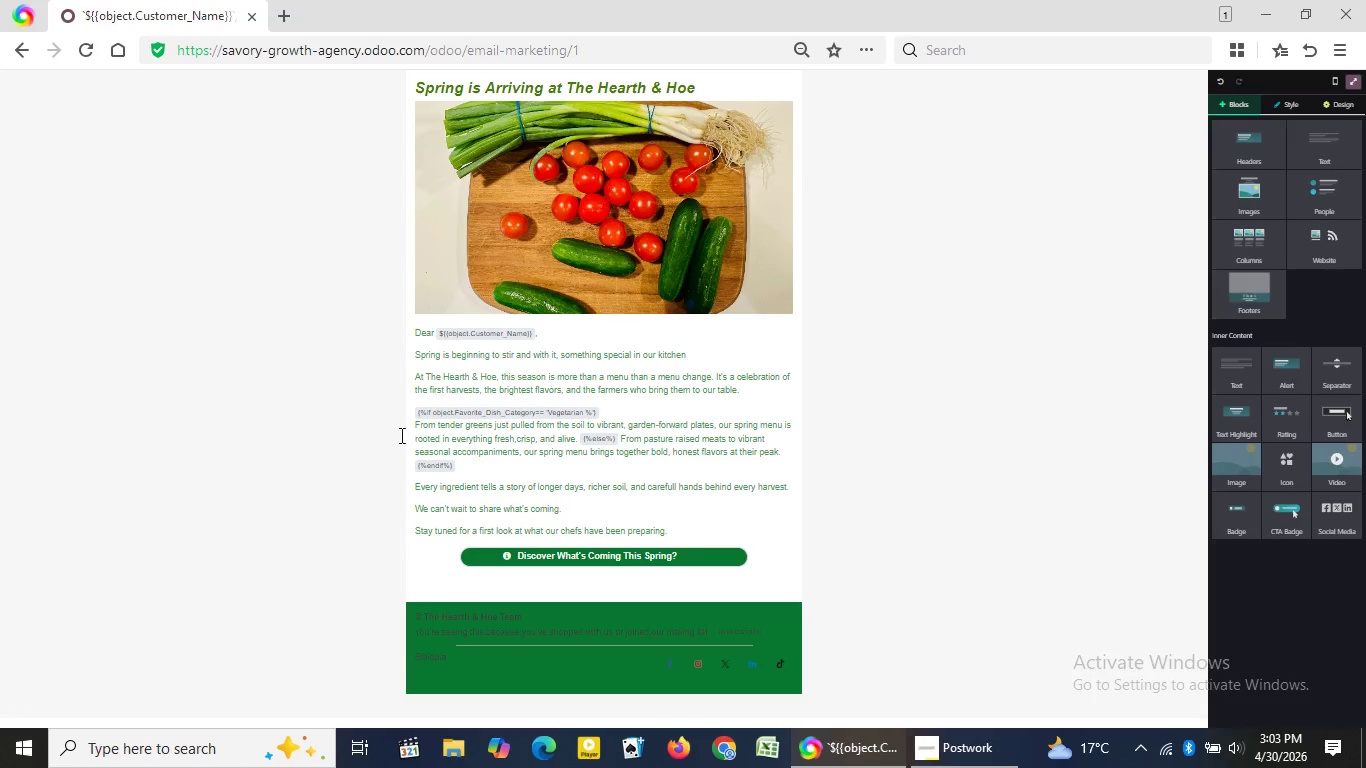 
left_click_drag(start_coordinate=[416, 613], to_coordinate=[482, 663])
 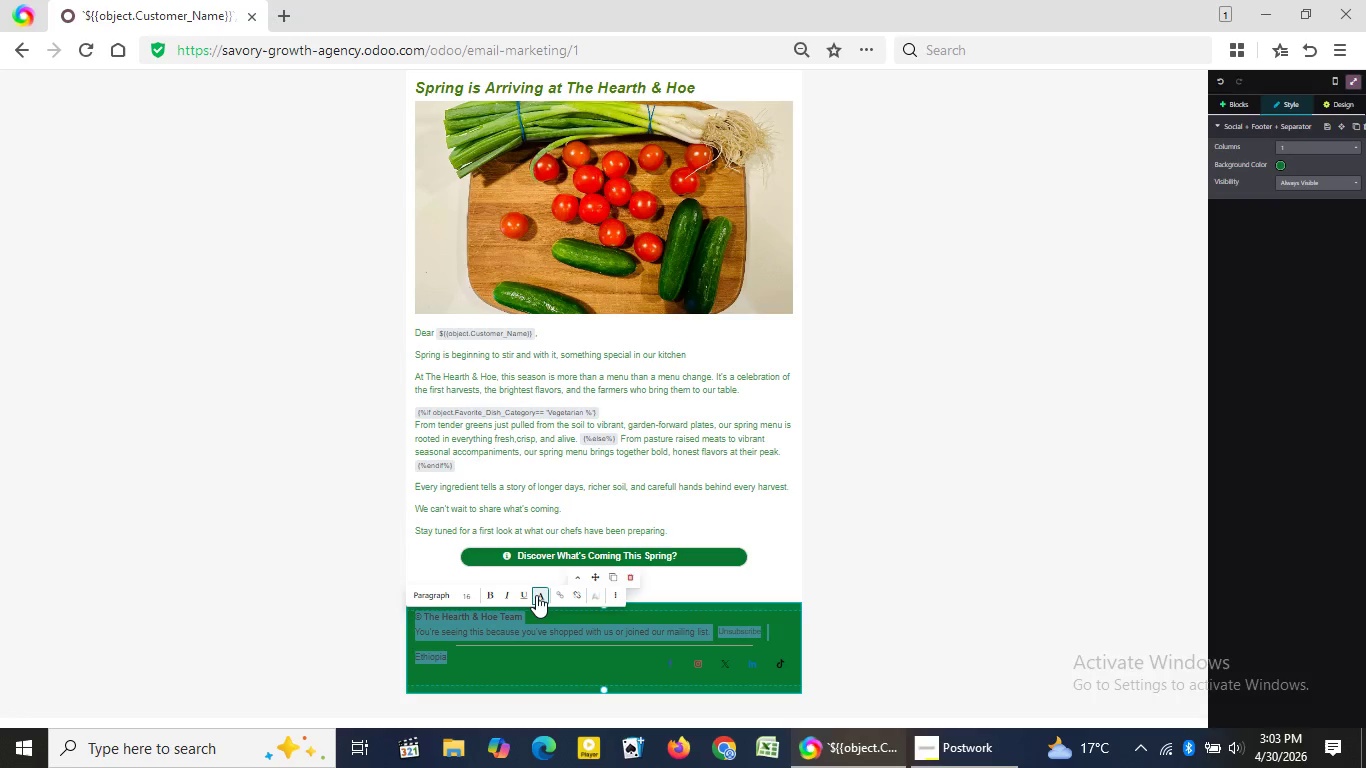 
left_click([536, 595])
 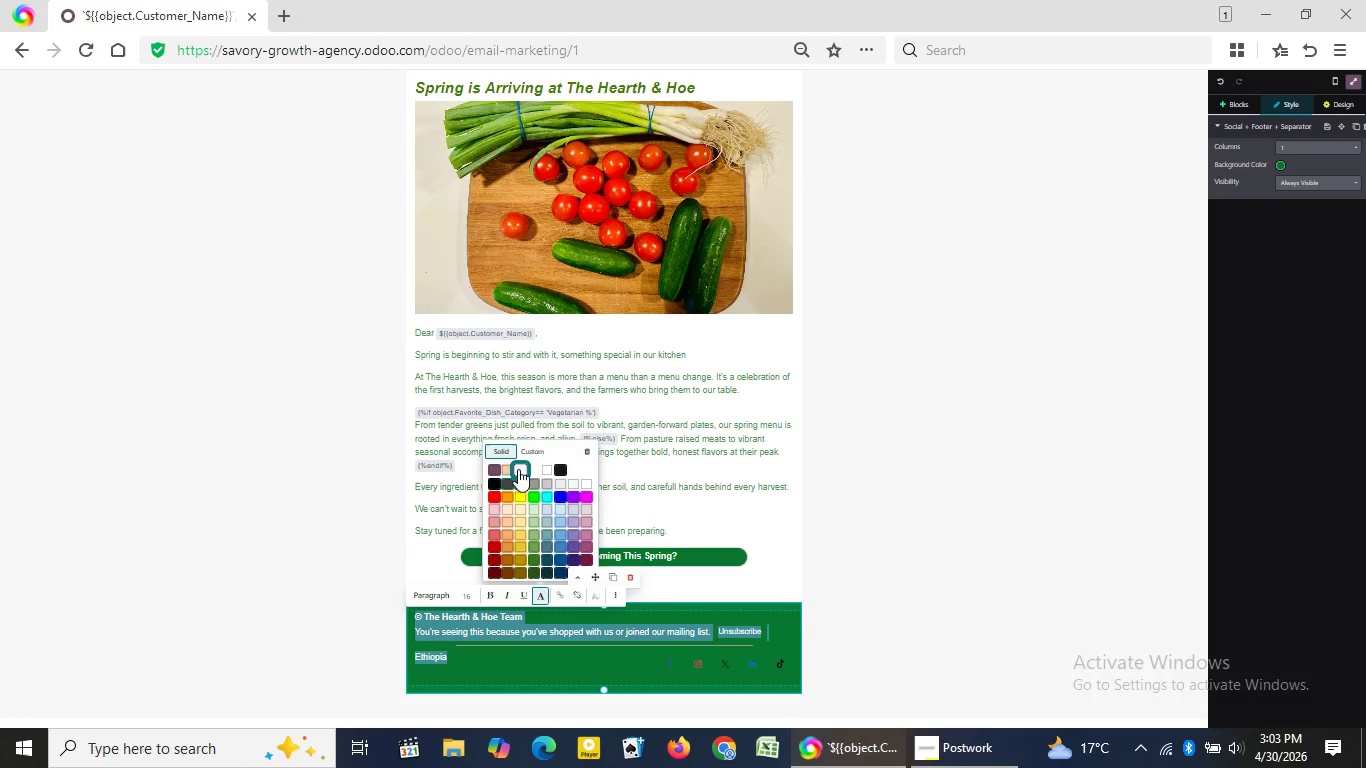 
left_click([518, 469])
 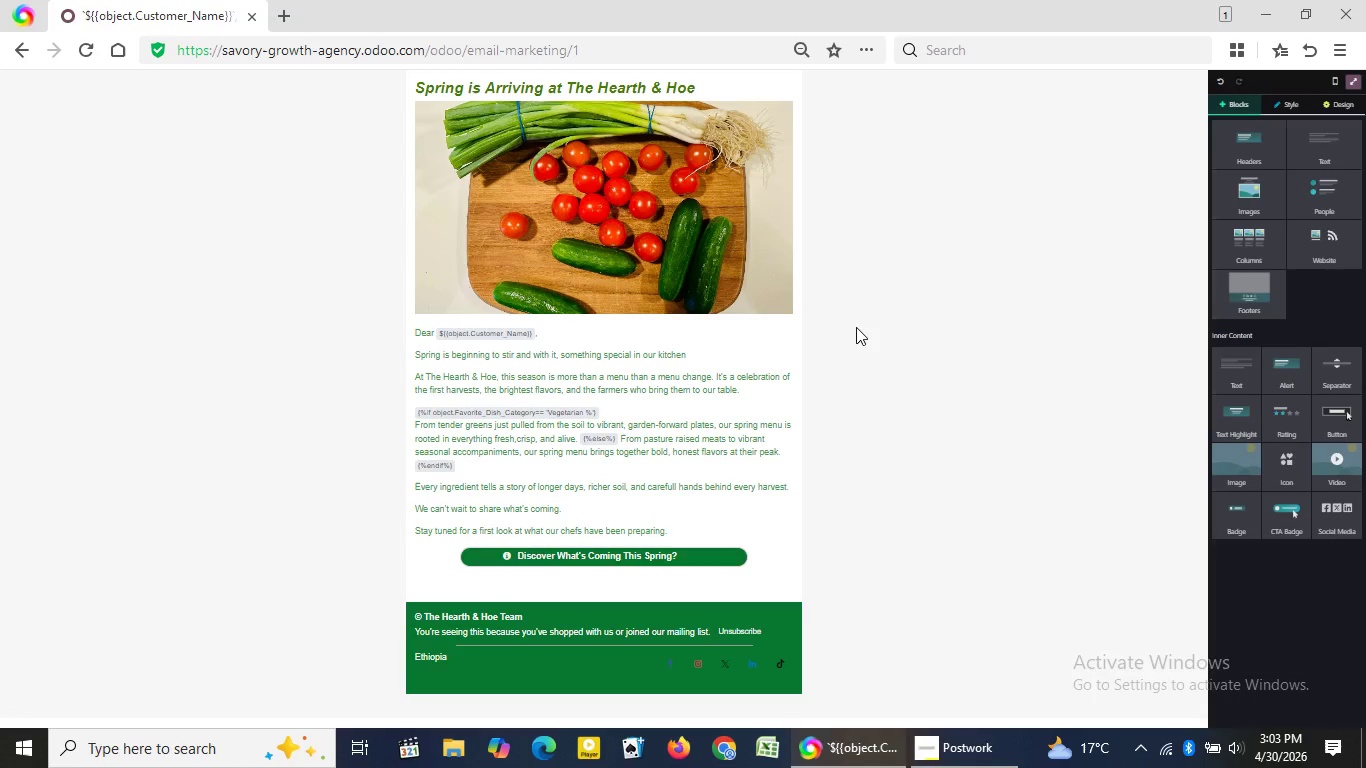 
left_click([856, 327])
 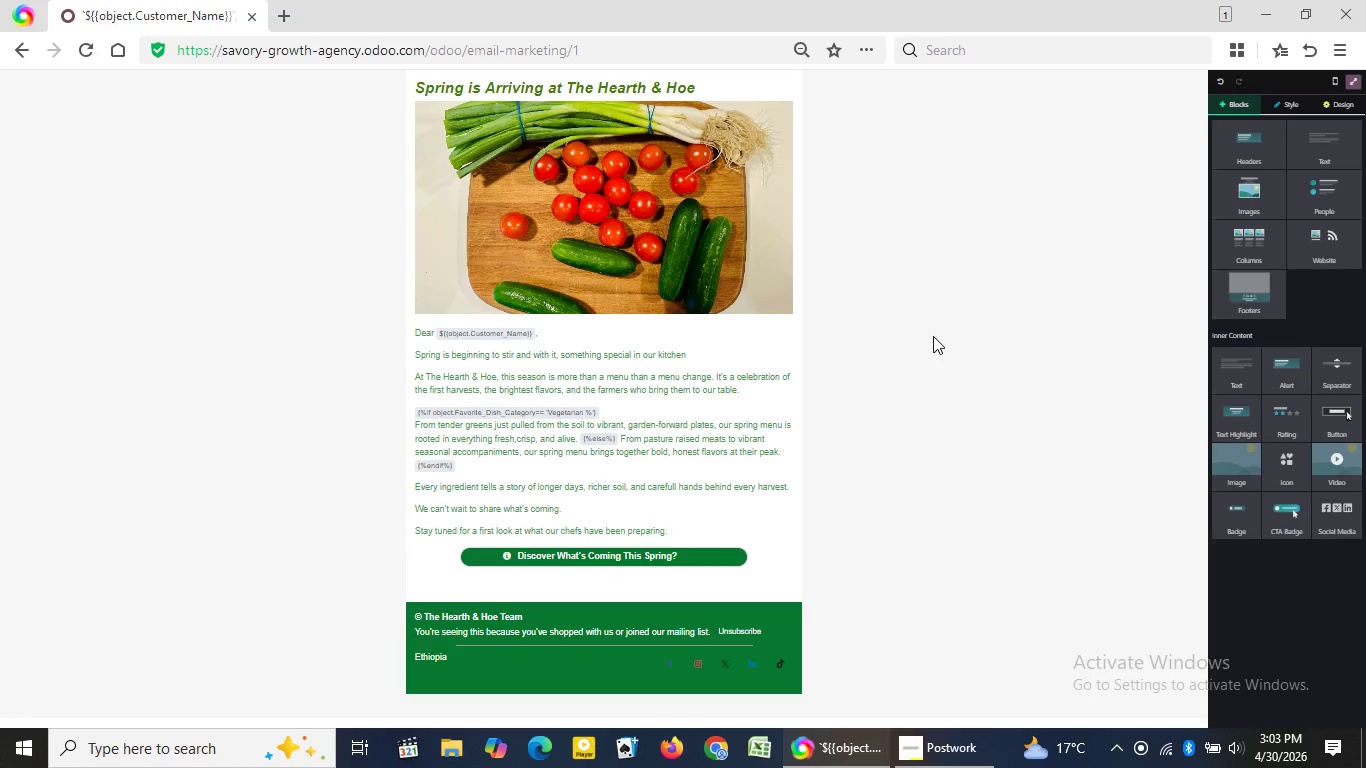 
scroll: coordinate [933, 336], scroll_direction: up, amount: 5.0
 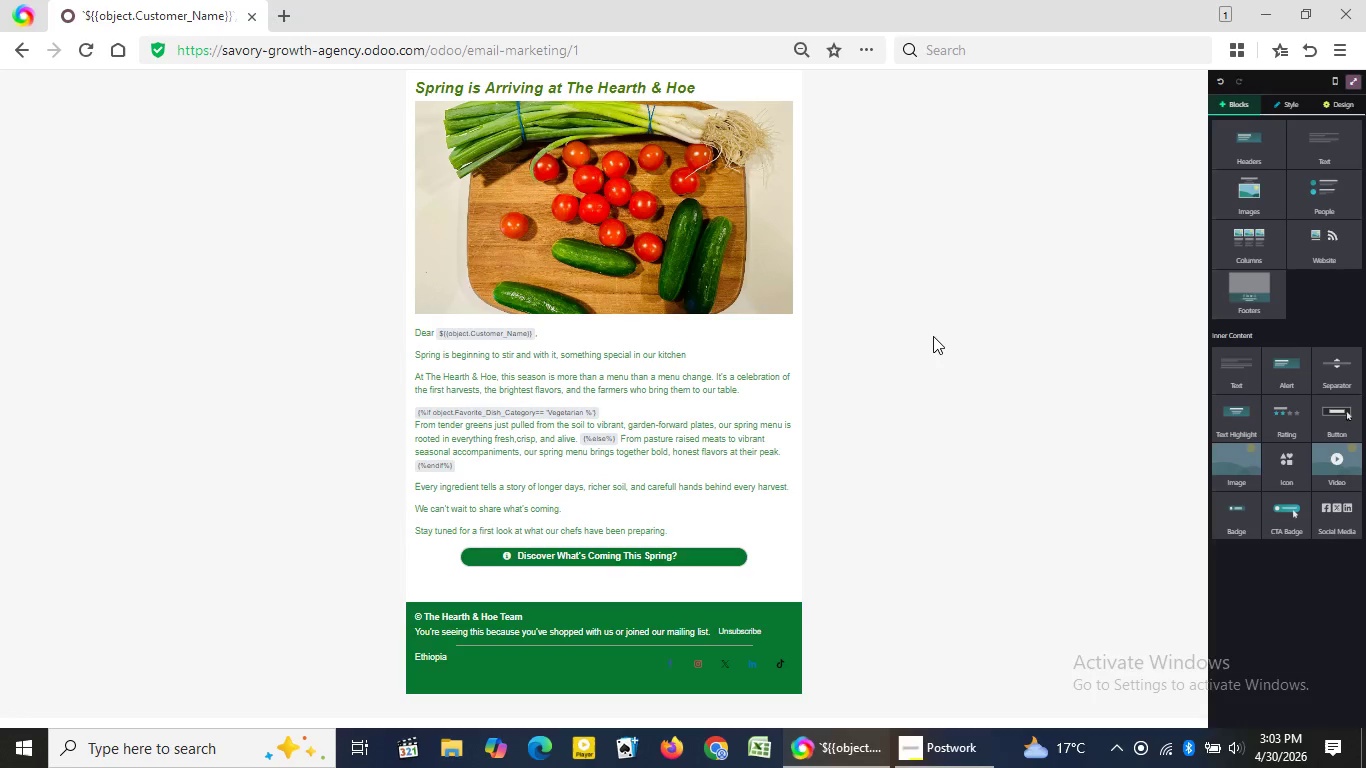 
wait(8.04)
 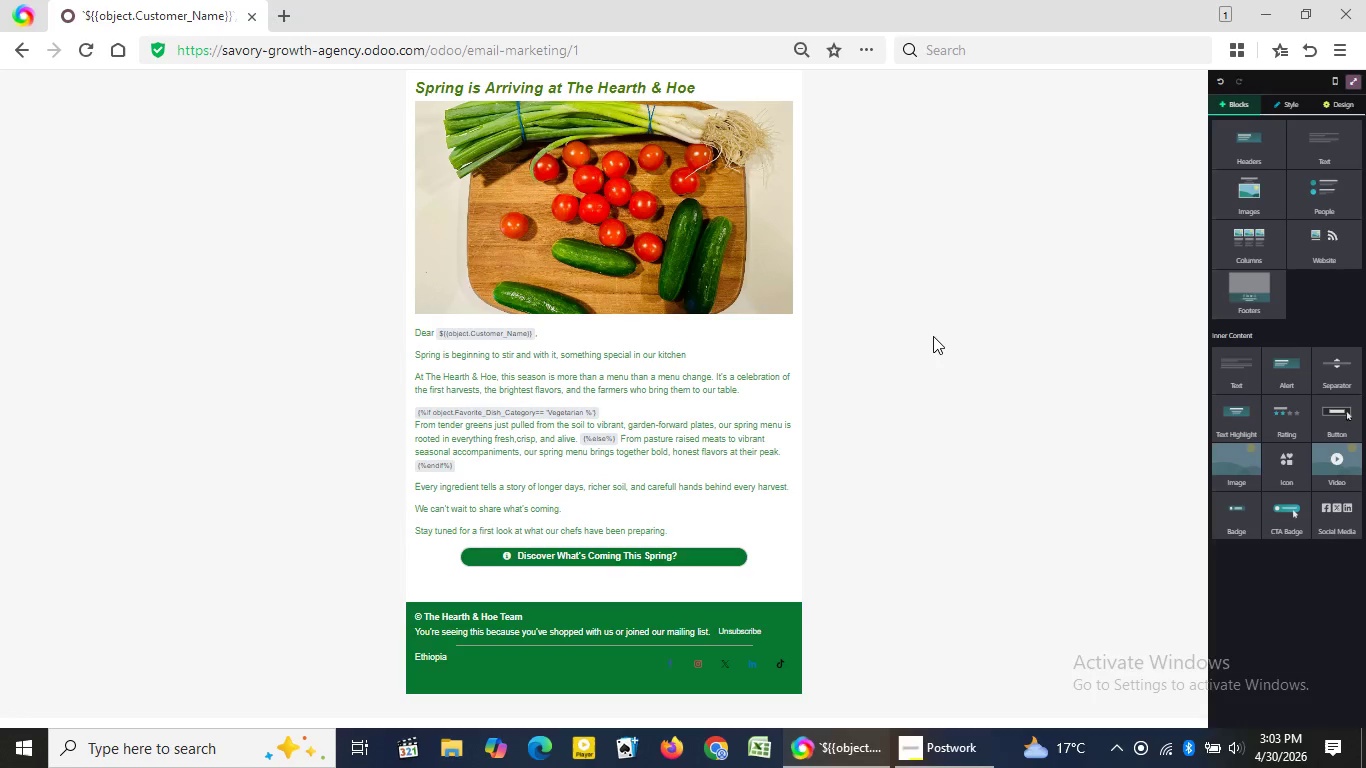 
left_click([700, 659])
 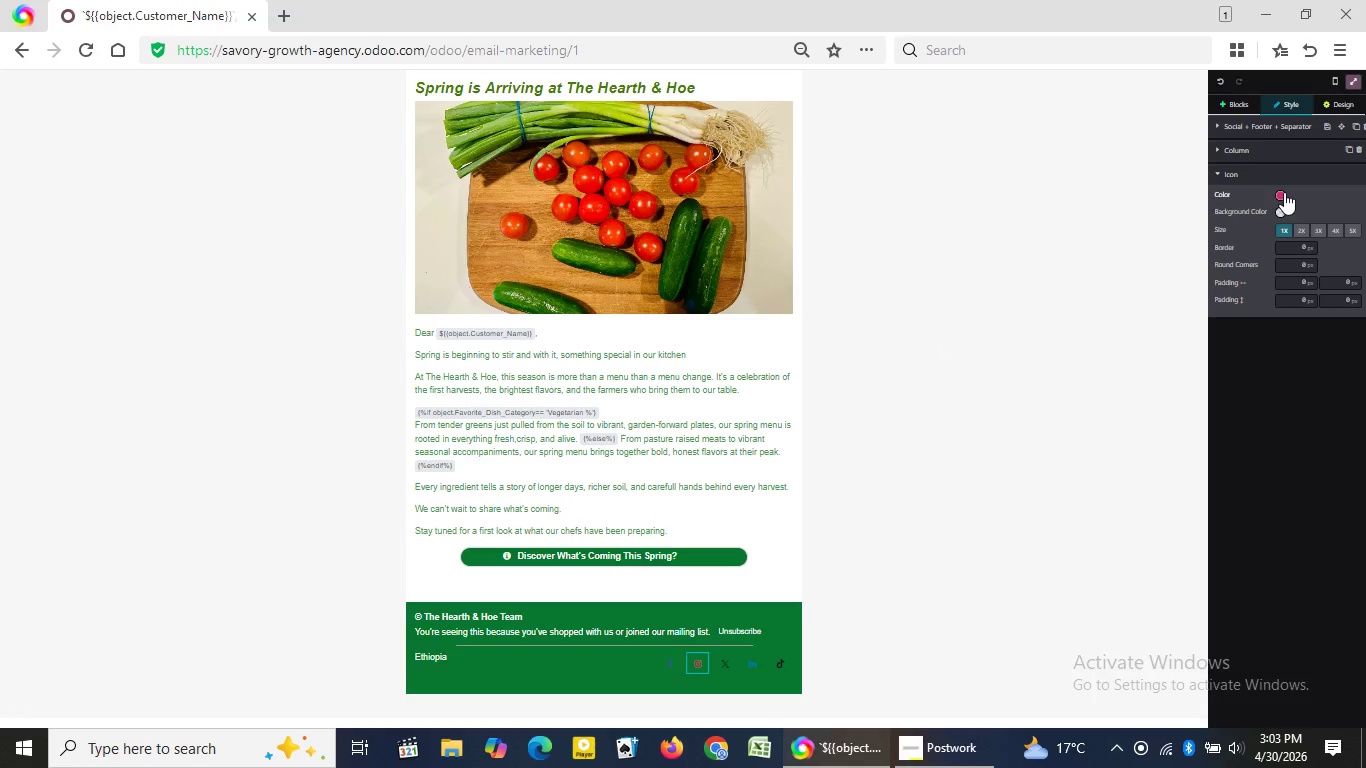 
left_click([1284, 192])
 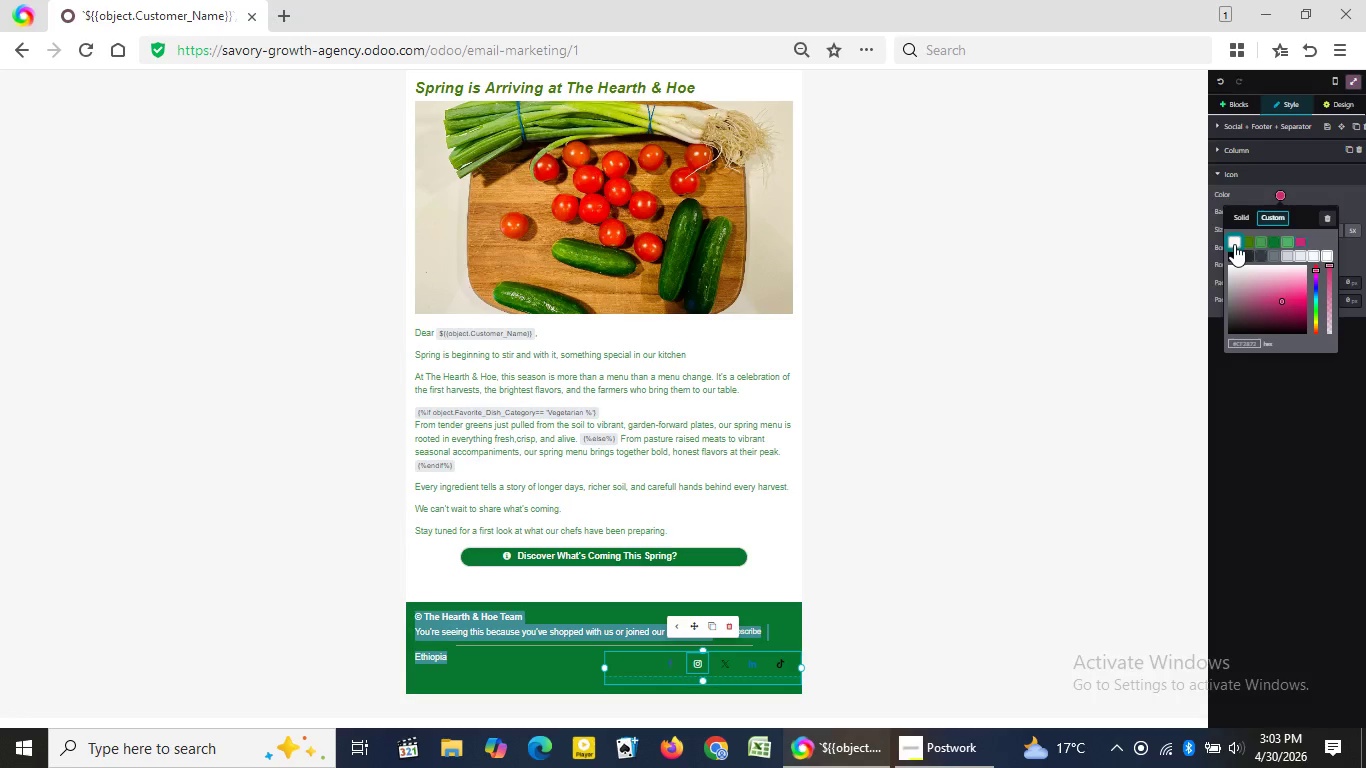 
wait(8.09)
 